 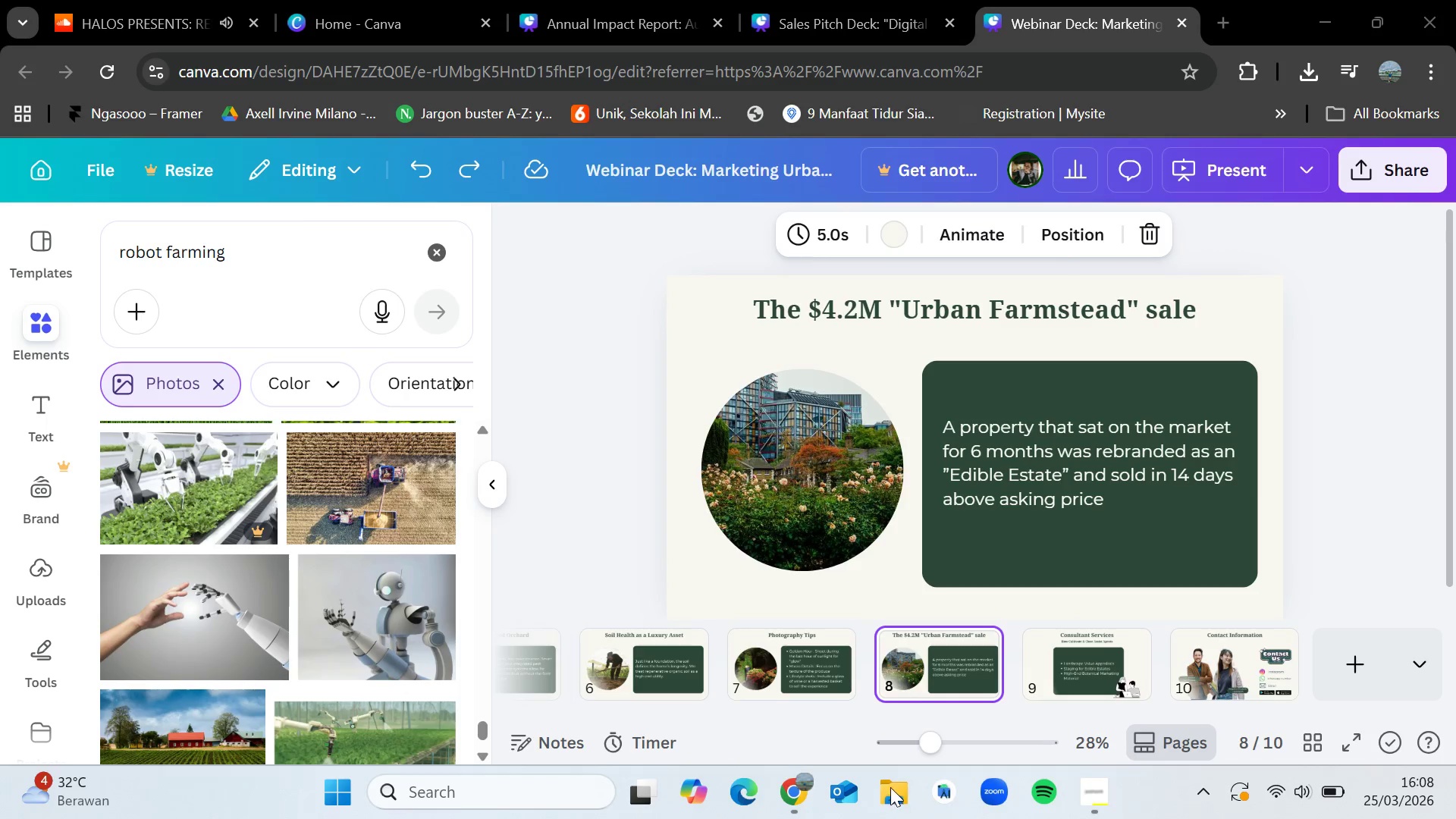 
left_click([177, 500])
 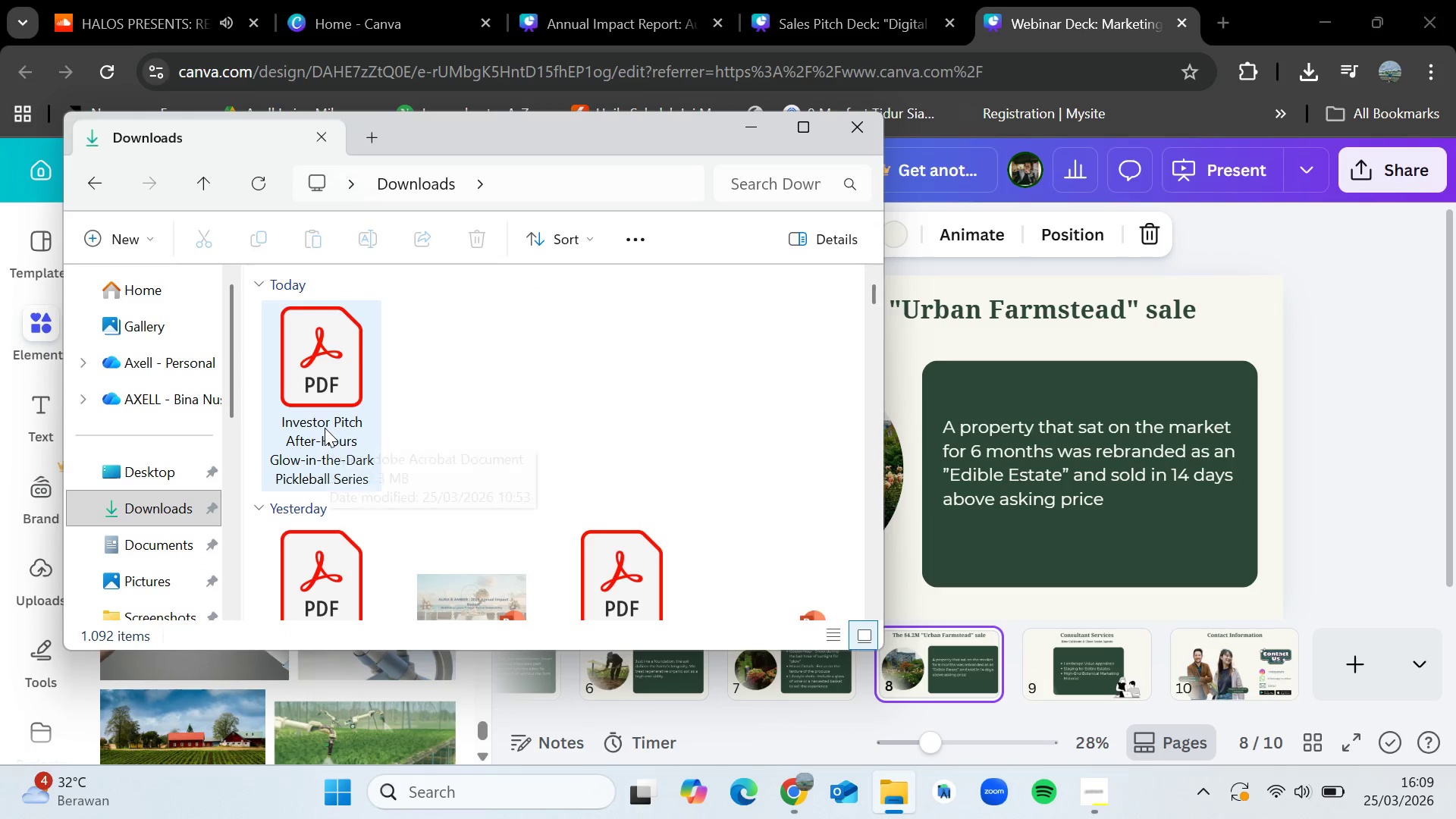 
left_click([1384, 306])
 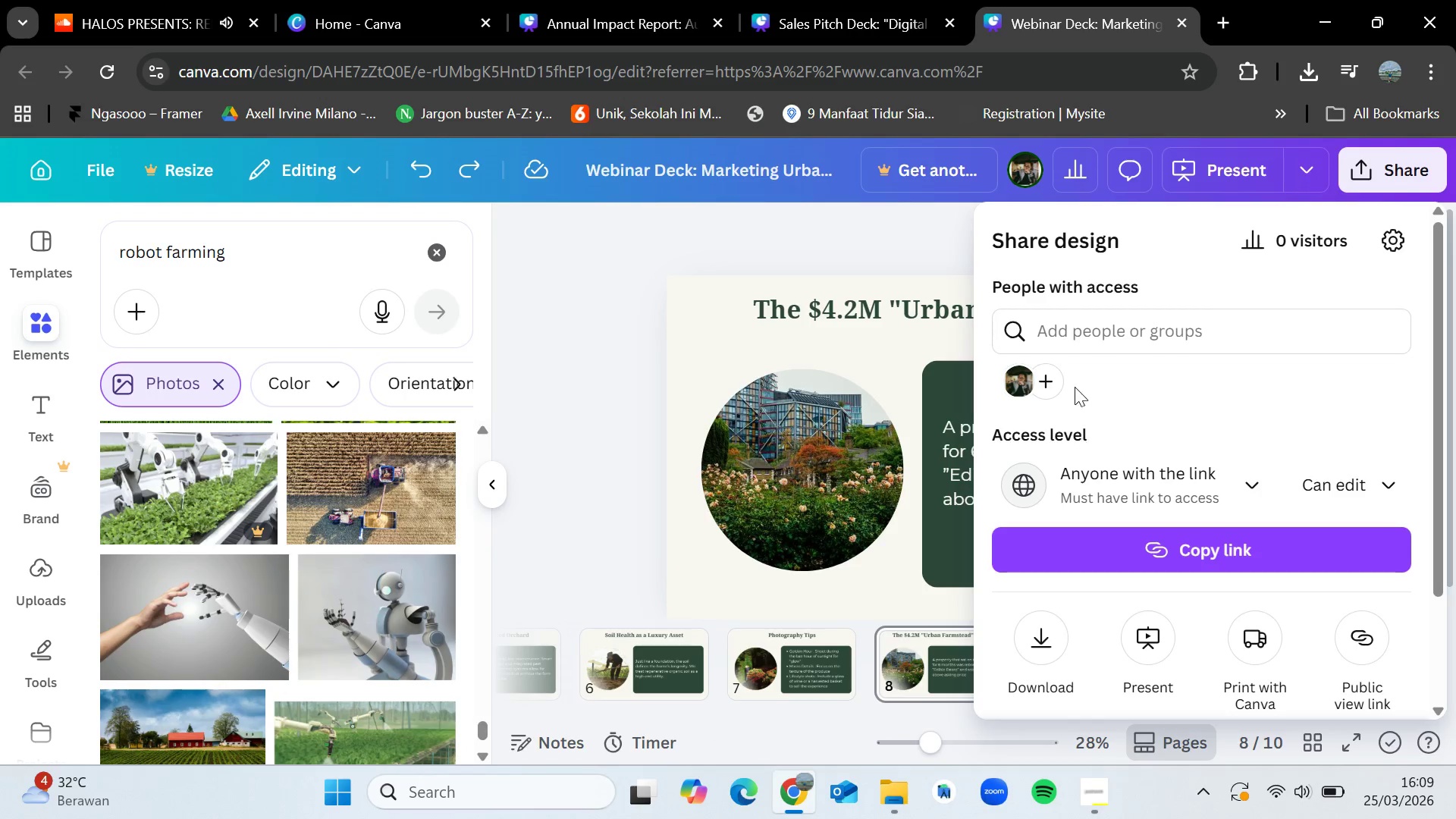 
left_click([1050, 654])
 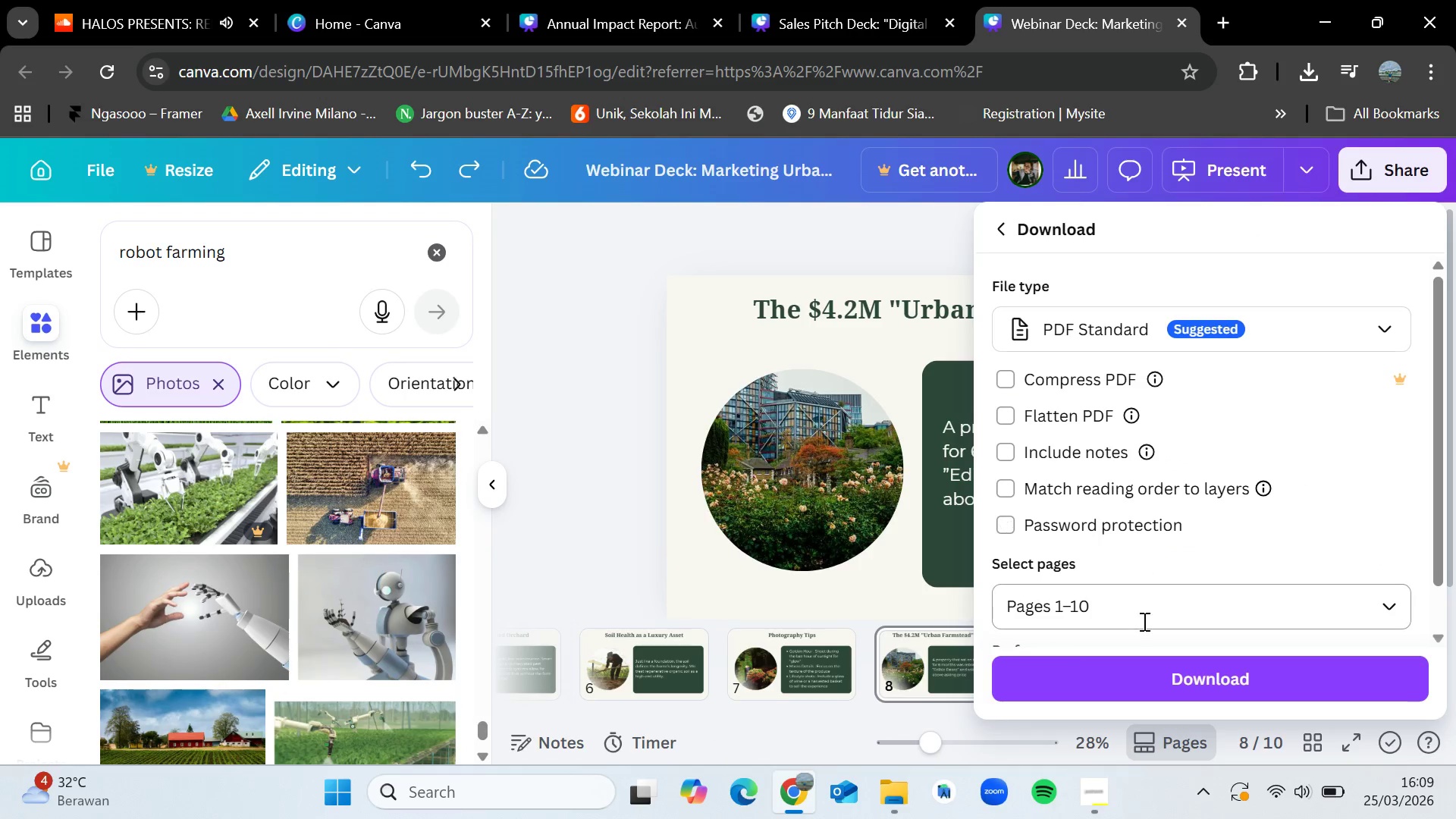 
left_click([1152, 675])
 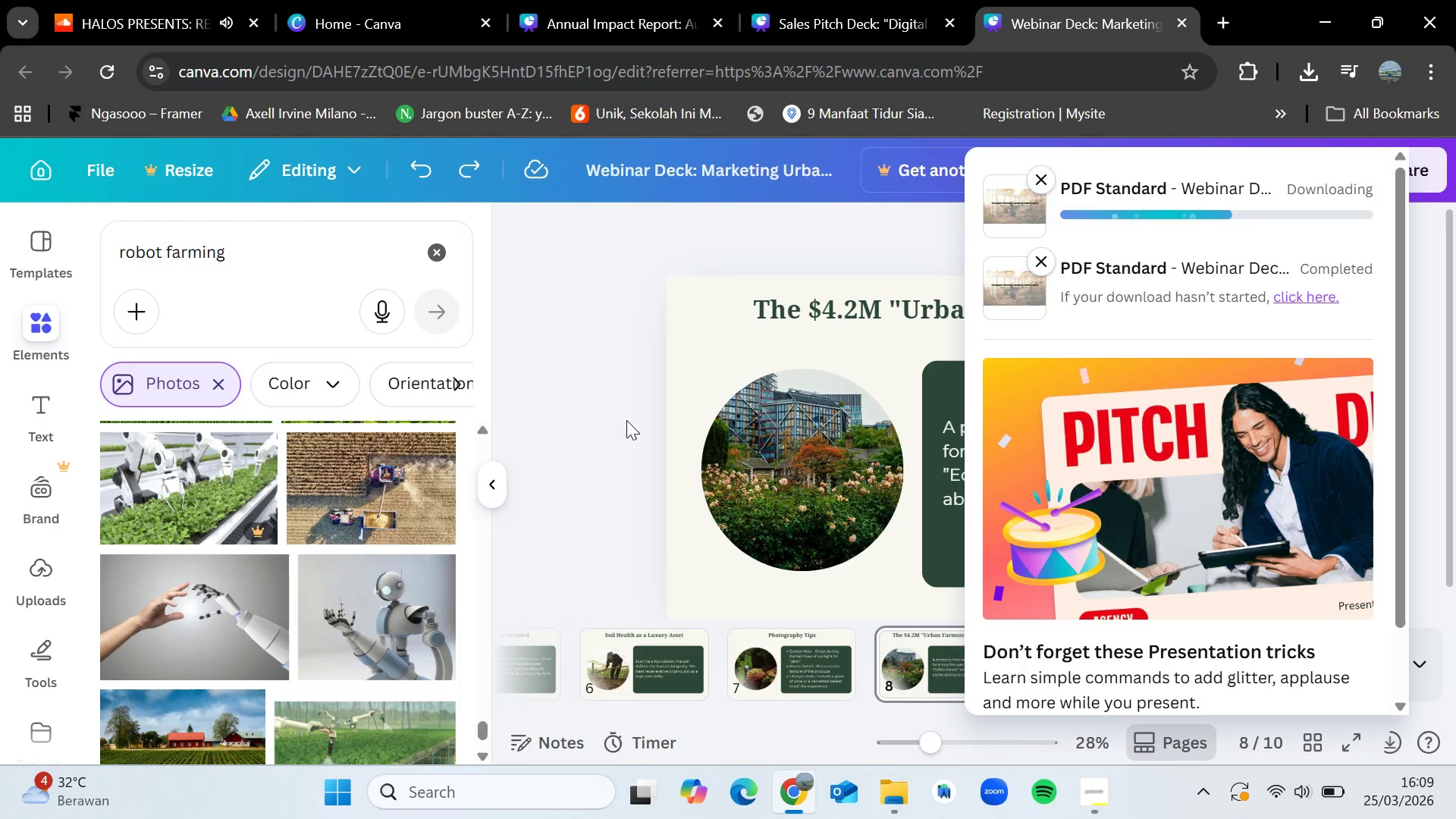 
wait(10.41)
 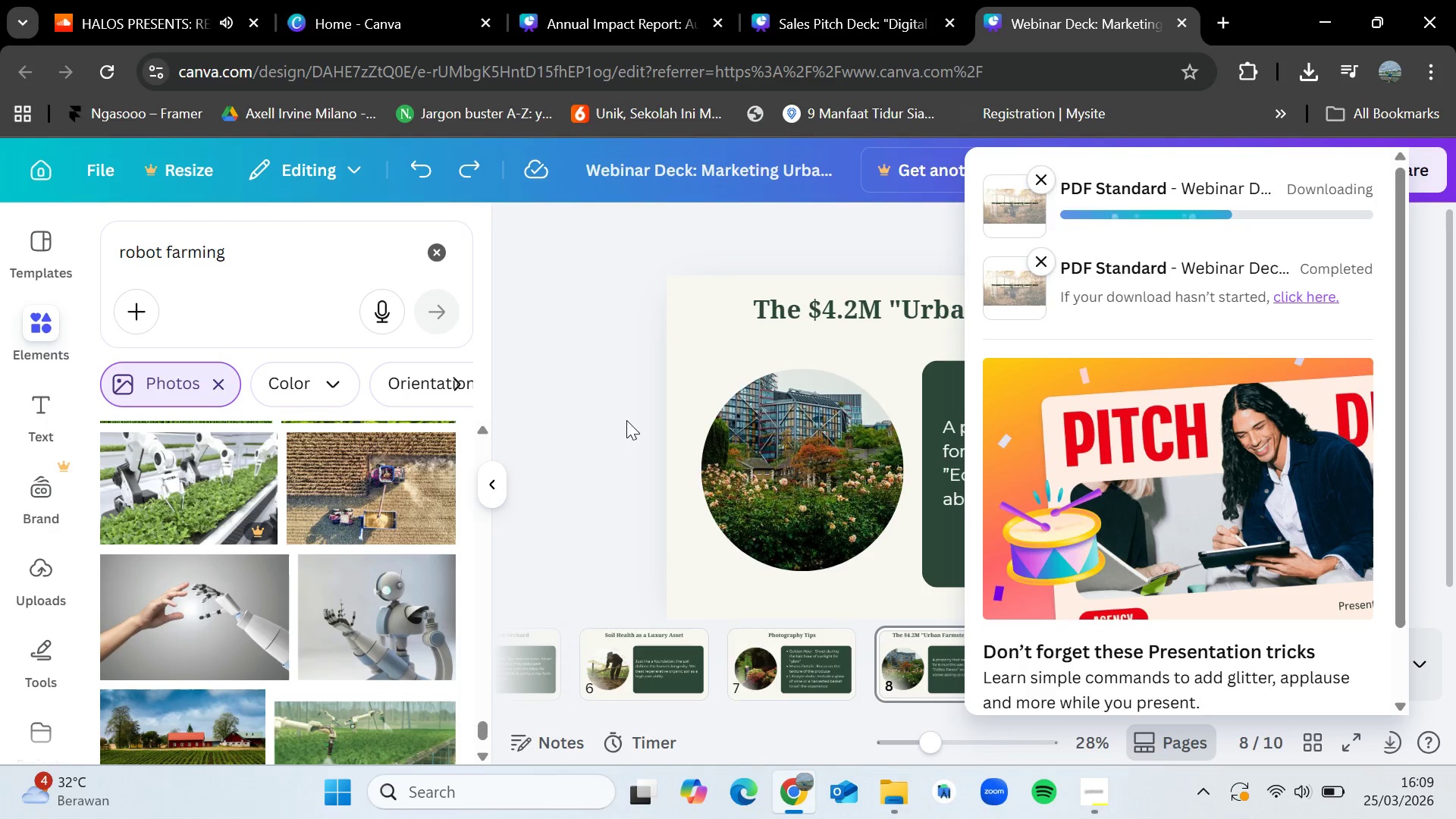 
left_click([626, 420])
 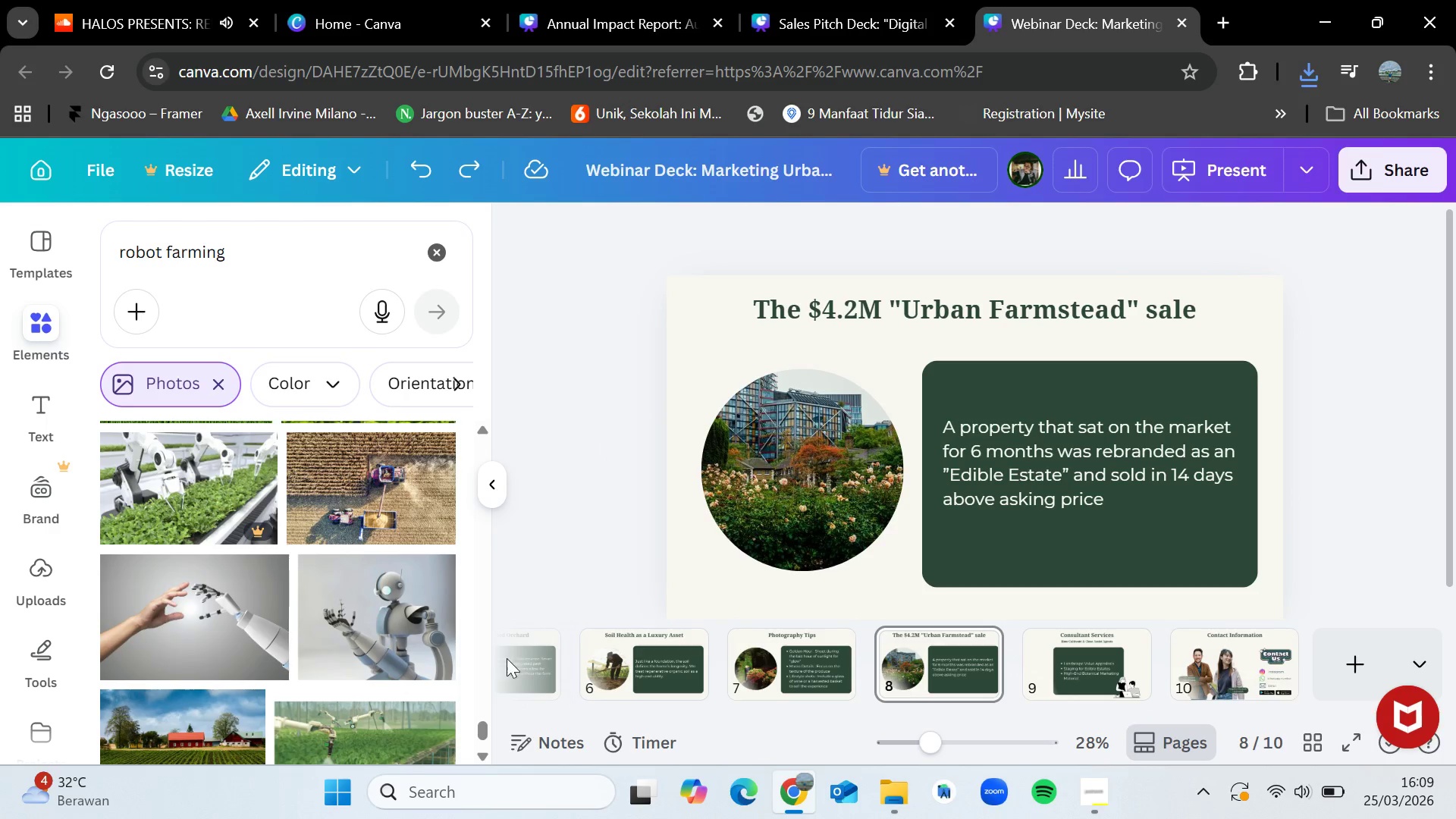 
wait(15.47)
 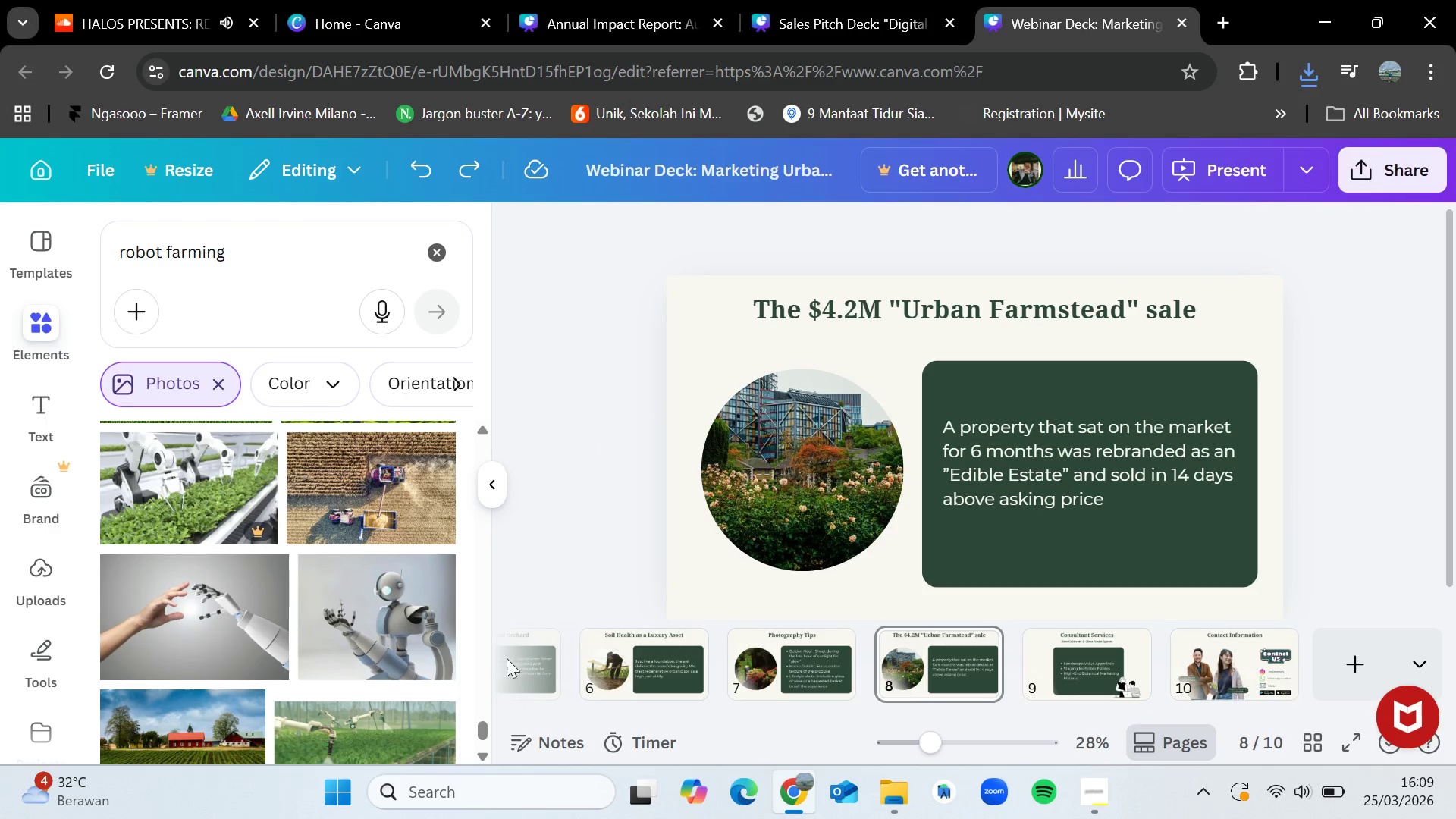 
left_click([1298, 68])
 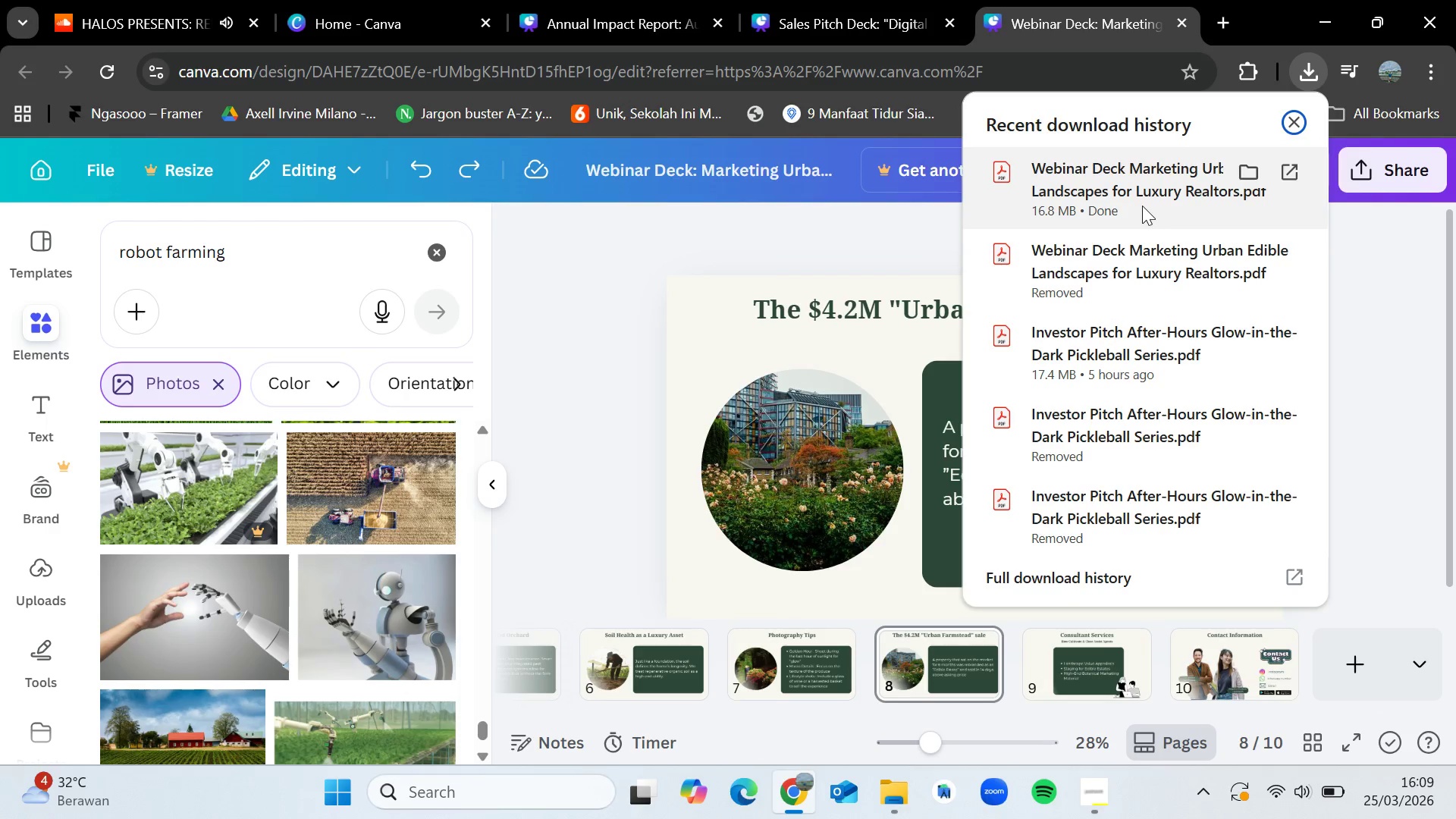 
left_click([1142, 202])
 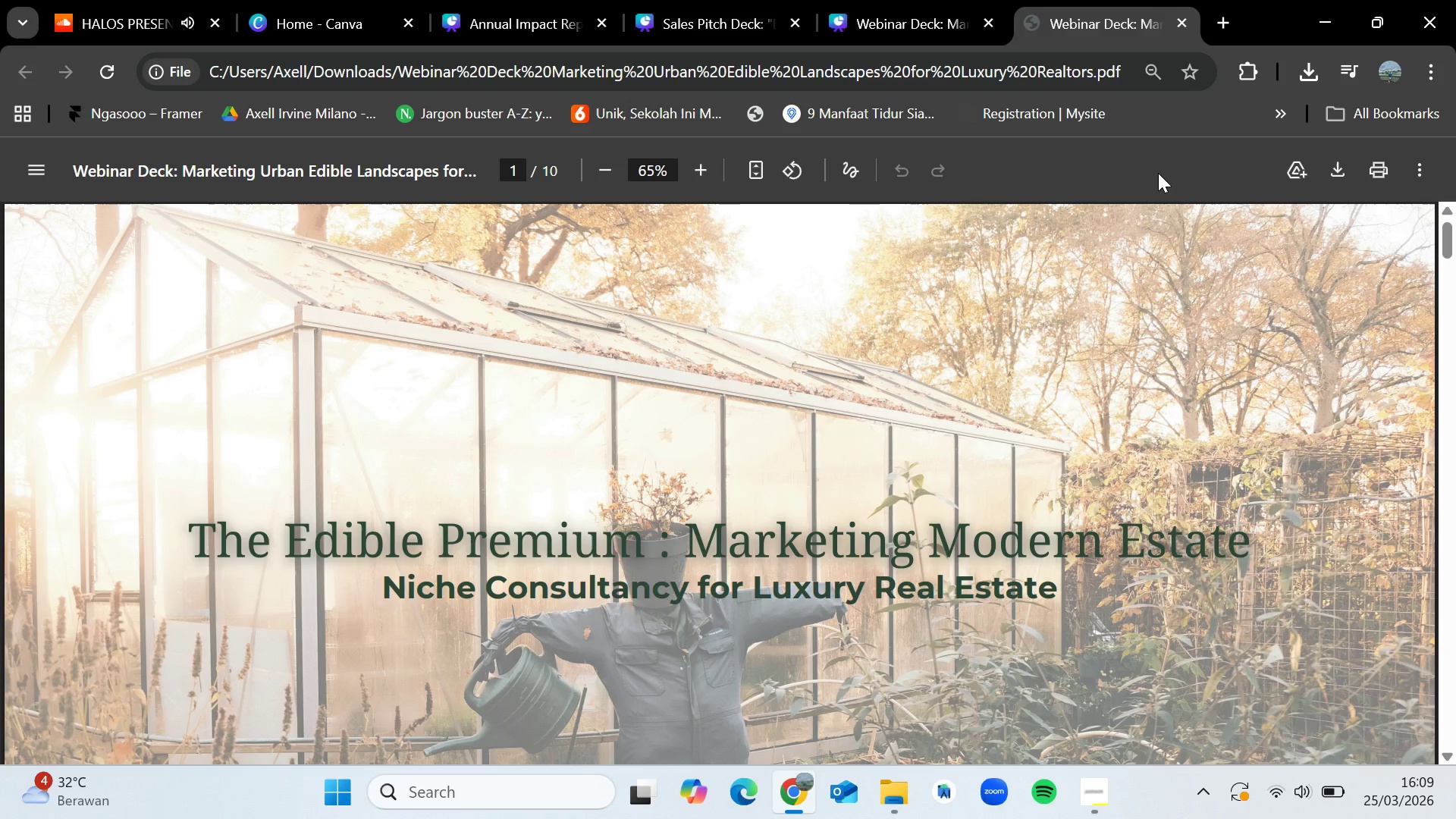 
wait(24.14)
 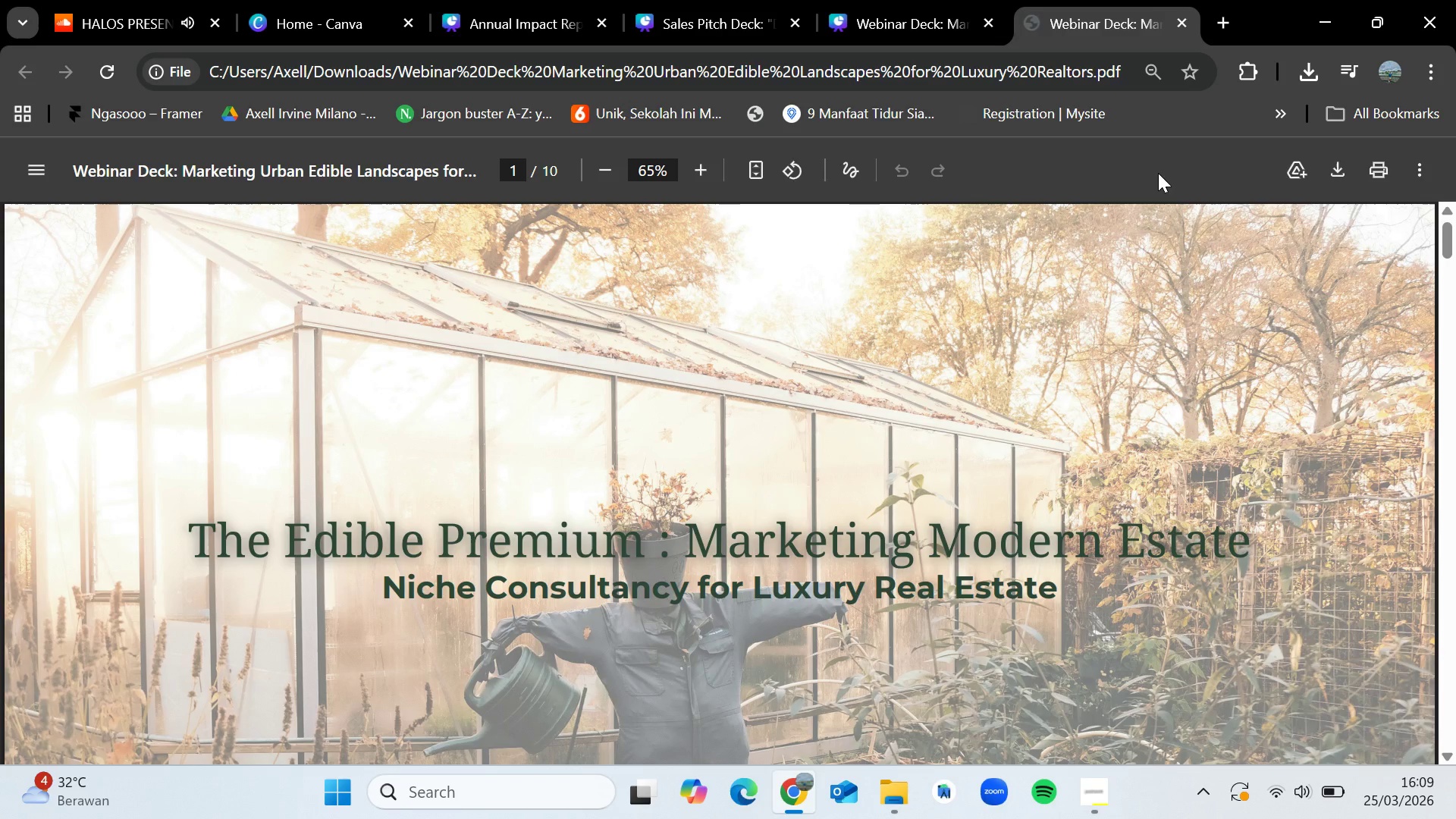 
scroll: coordinate [1194, 192], scroll_direction: down, amount: 1.0
 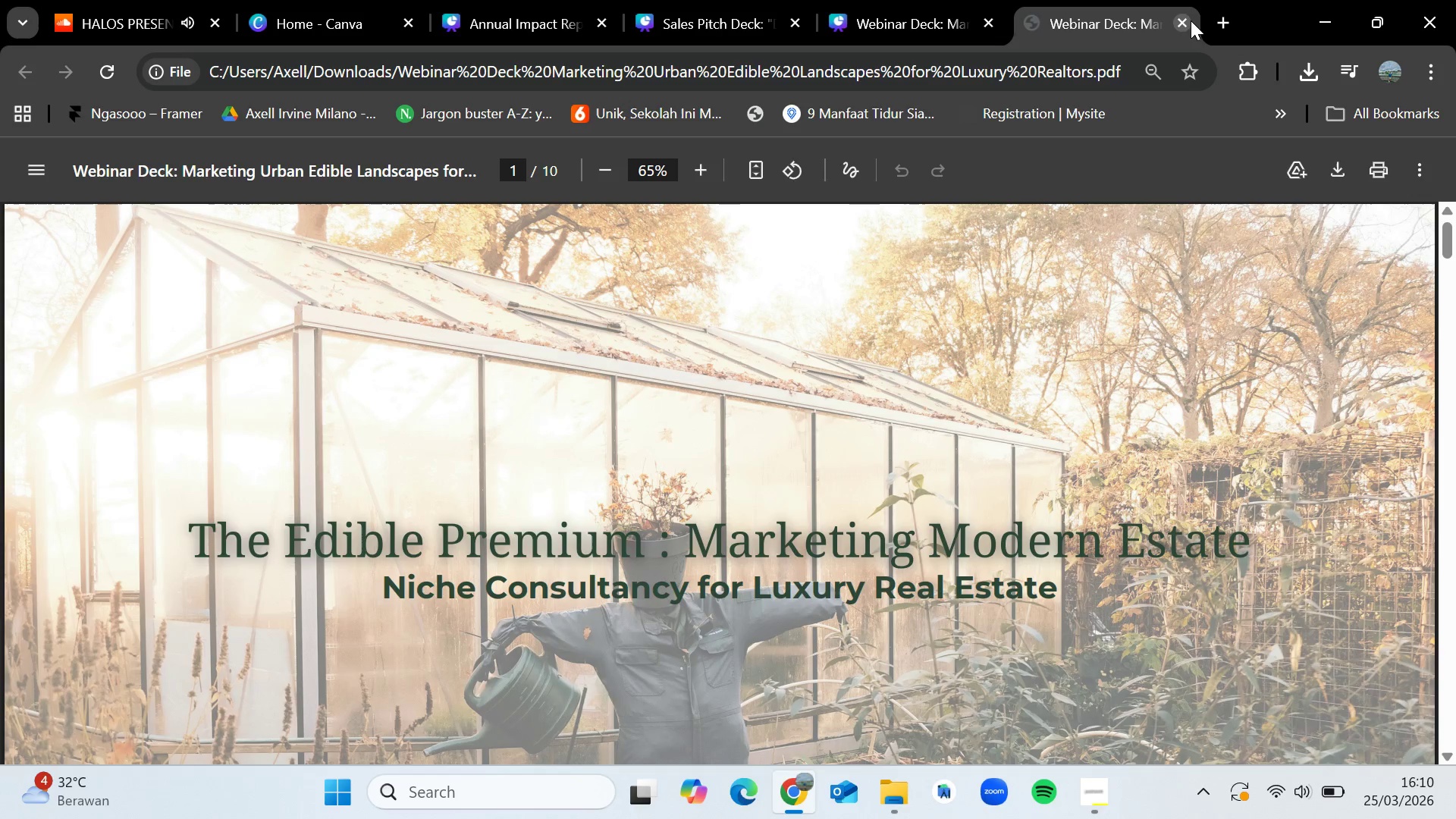 
left_click([1186, 20])
 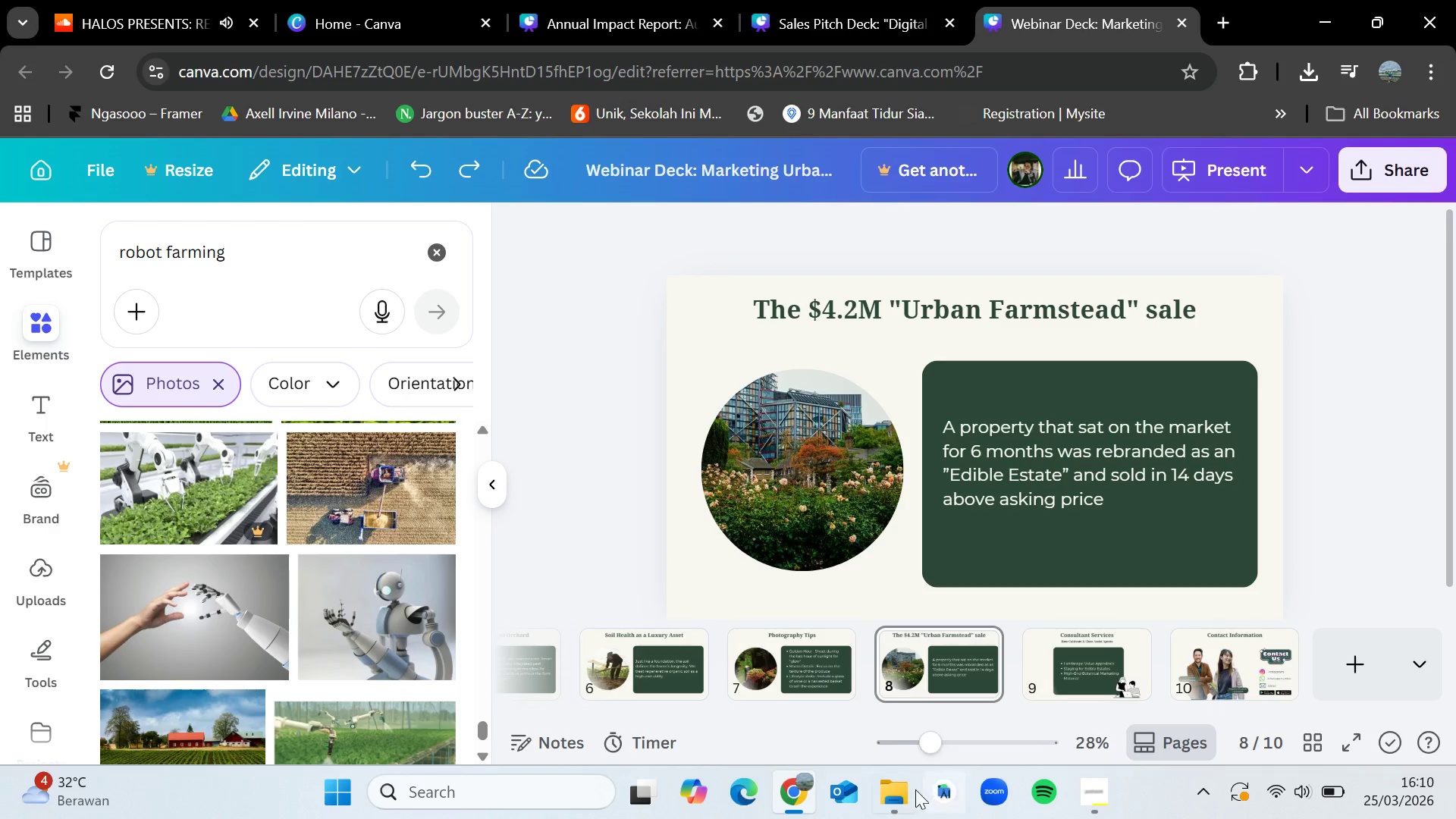 
left_click([883, 795])
 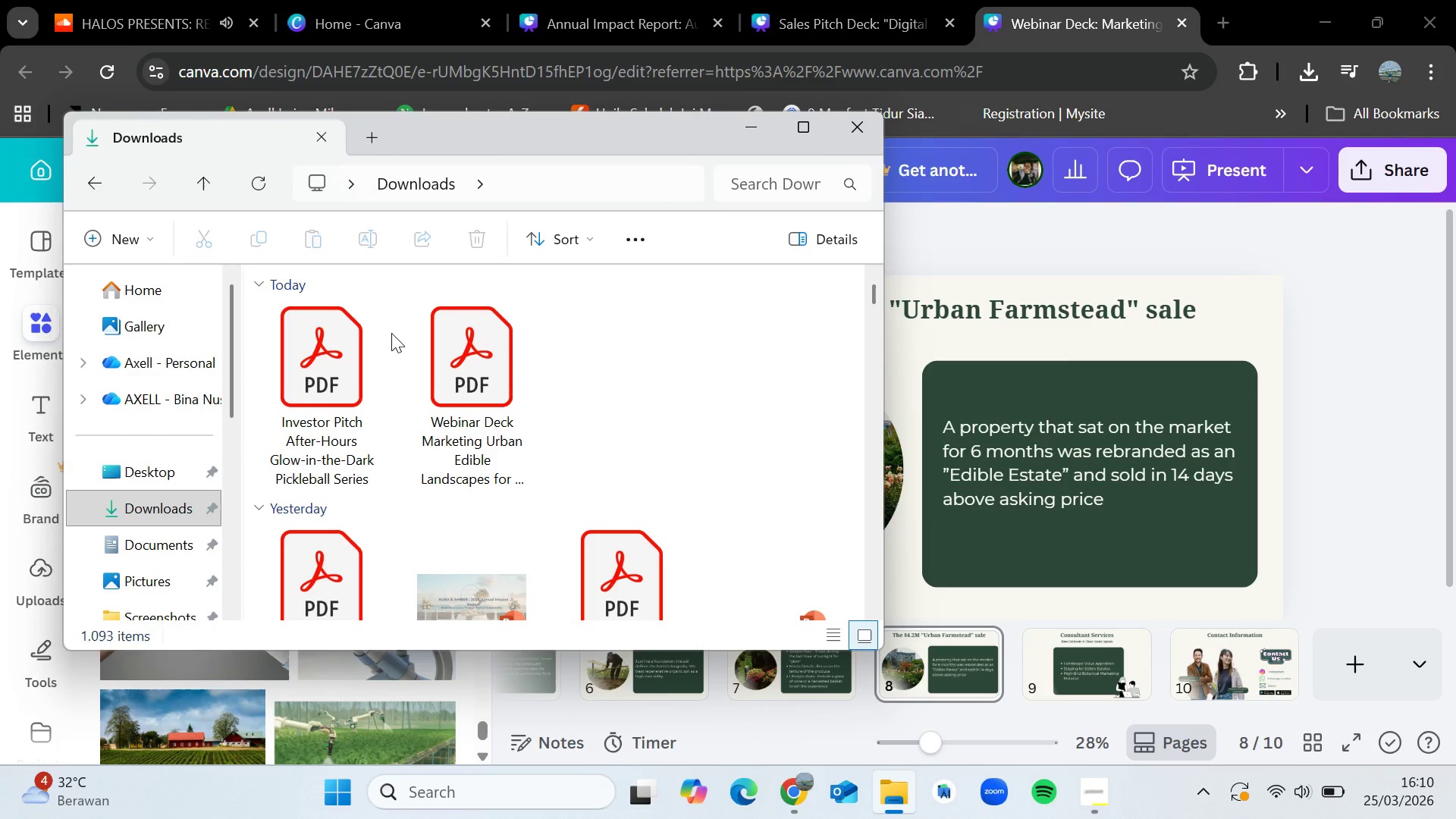 
double_click([306, 374])
 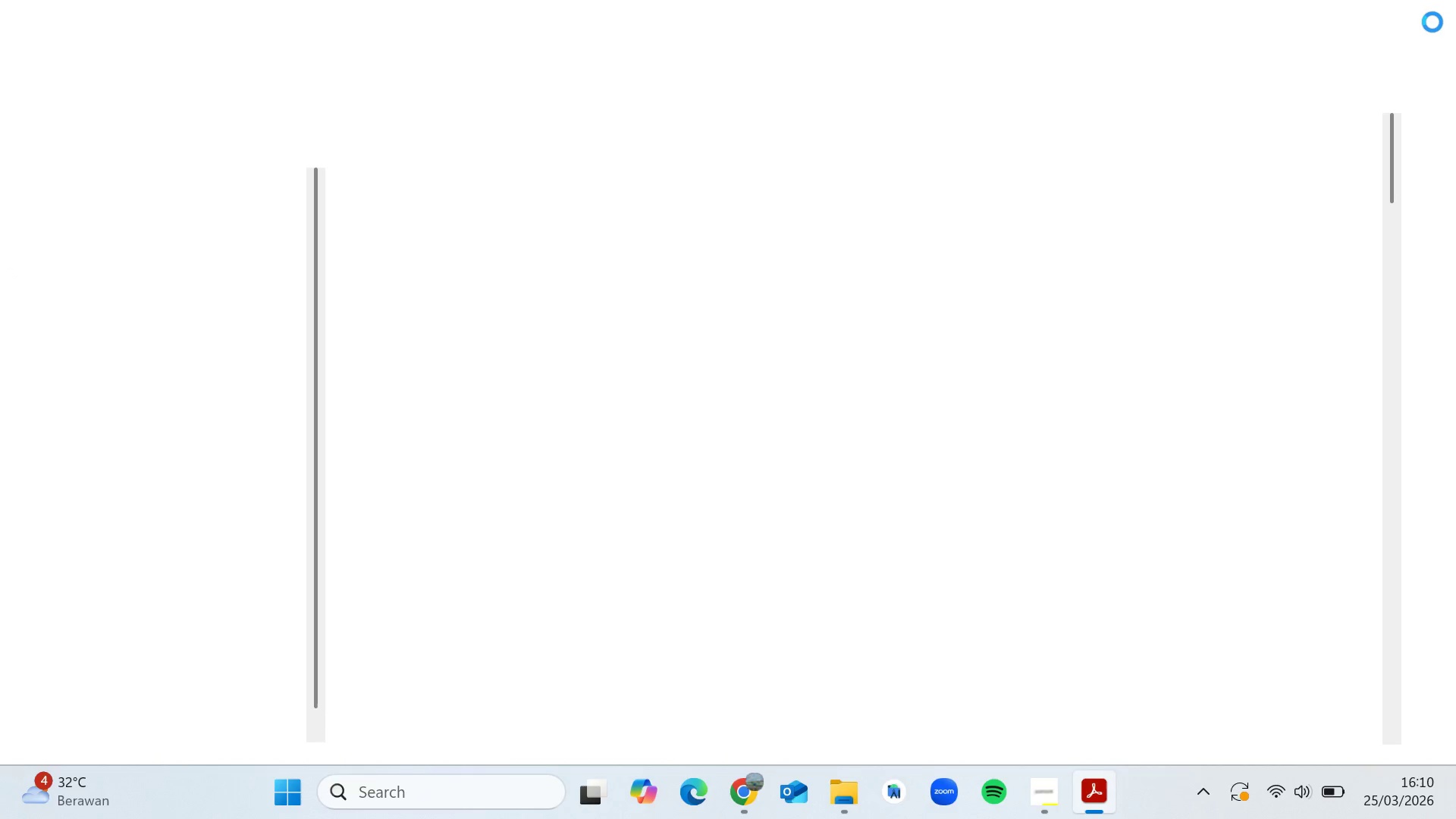 
wait(5.78)
 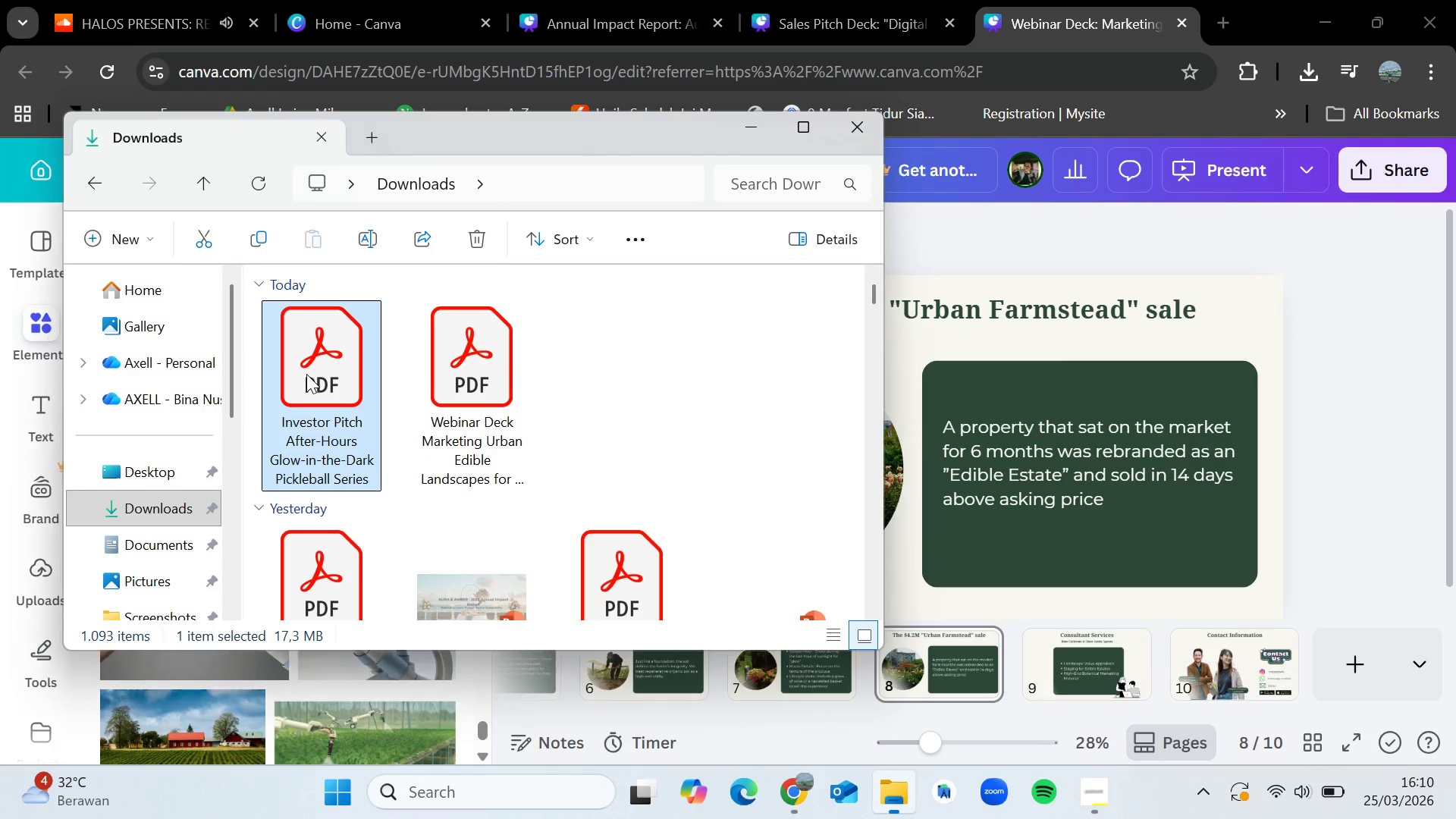 
left_click([1448, 22])
 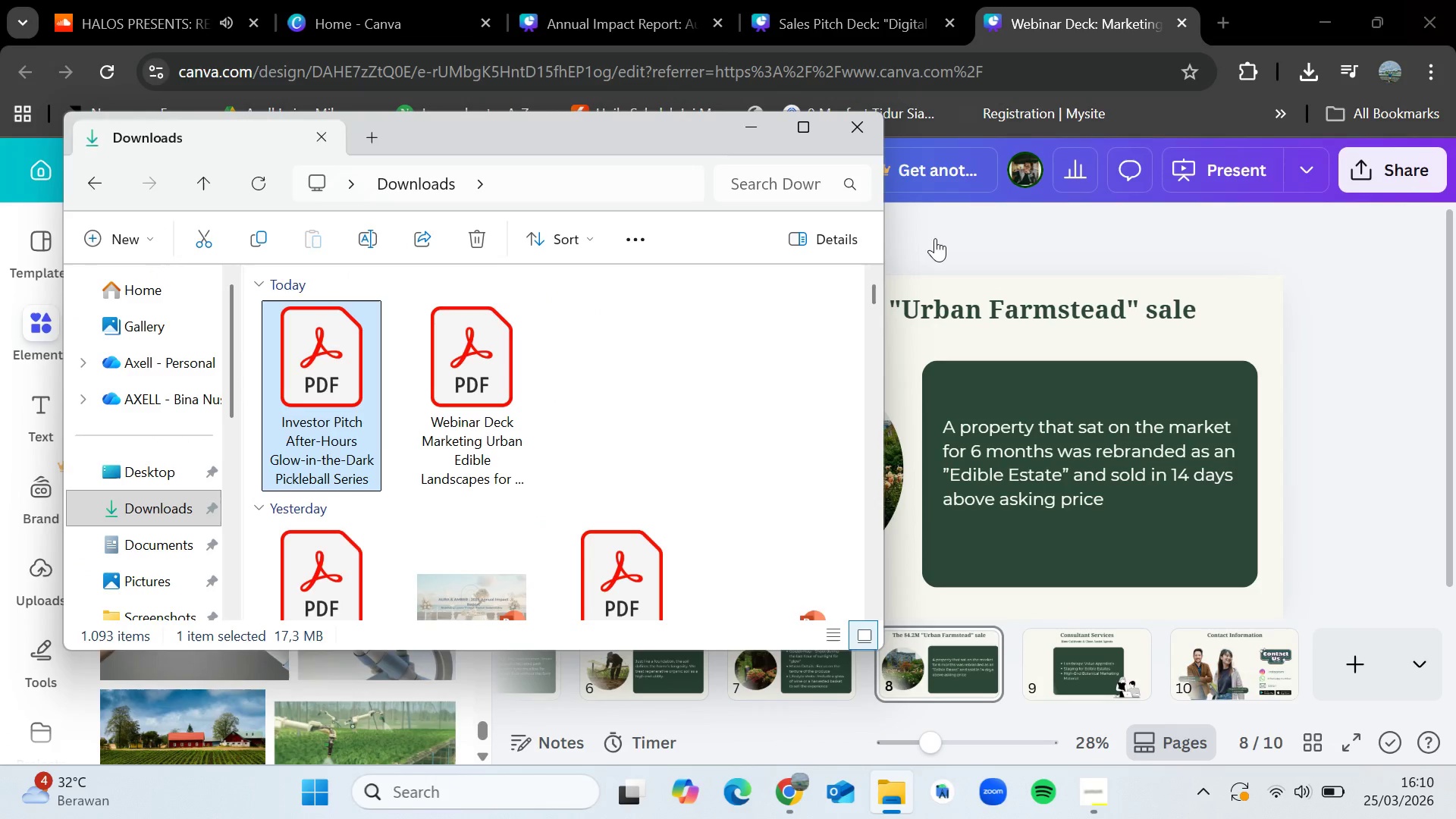 
double_click([488, 413])
 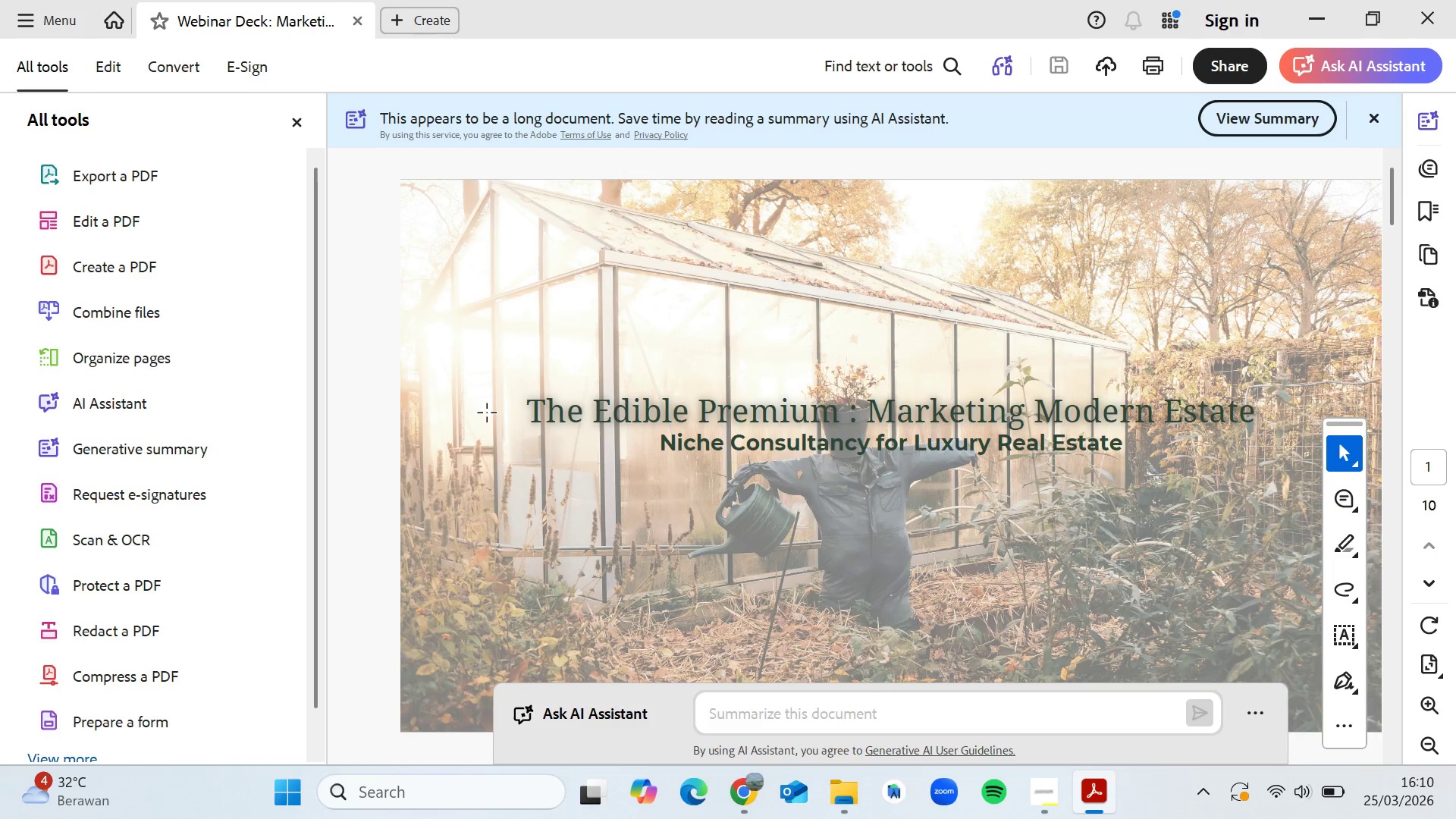 
wait(21.33)
 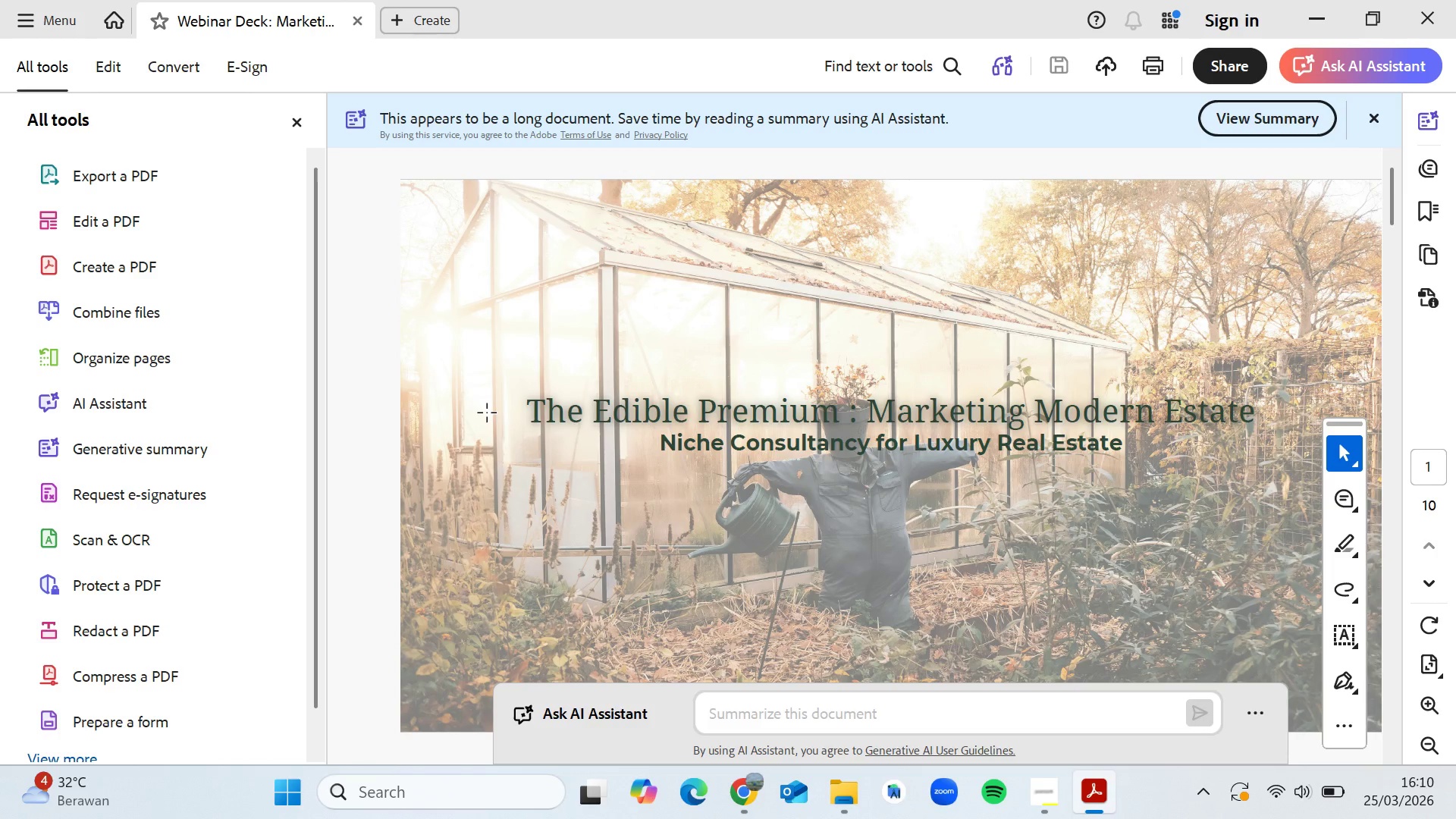 
left_click([1195, 101])
 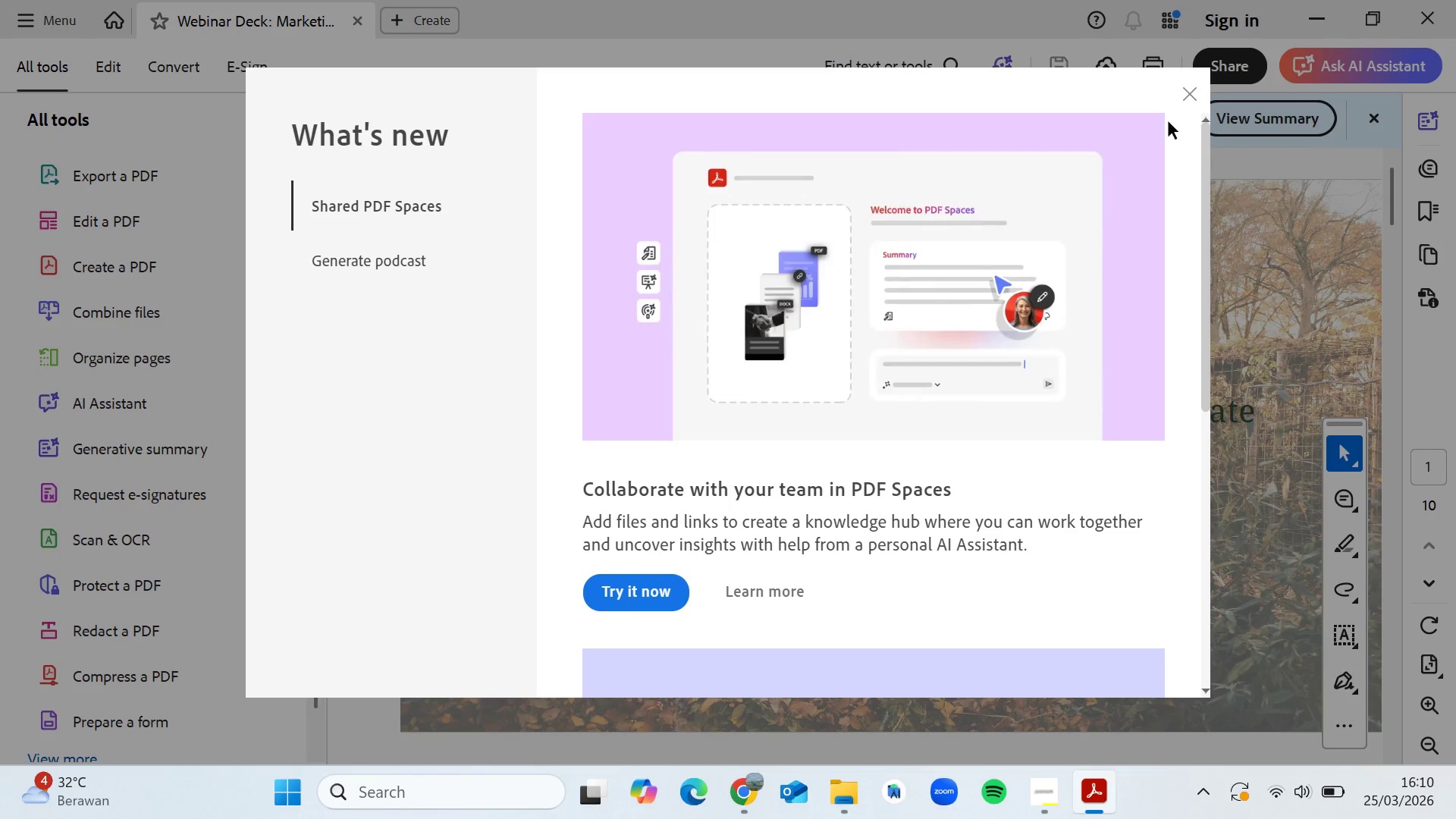 
left_click([1319, 244])
 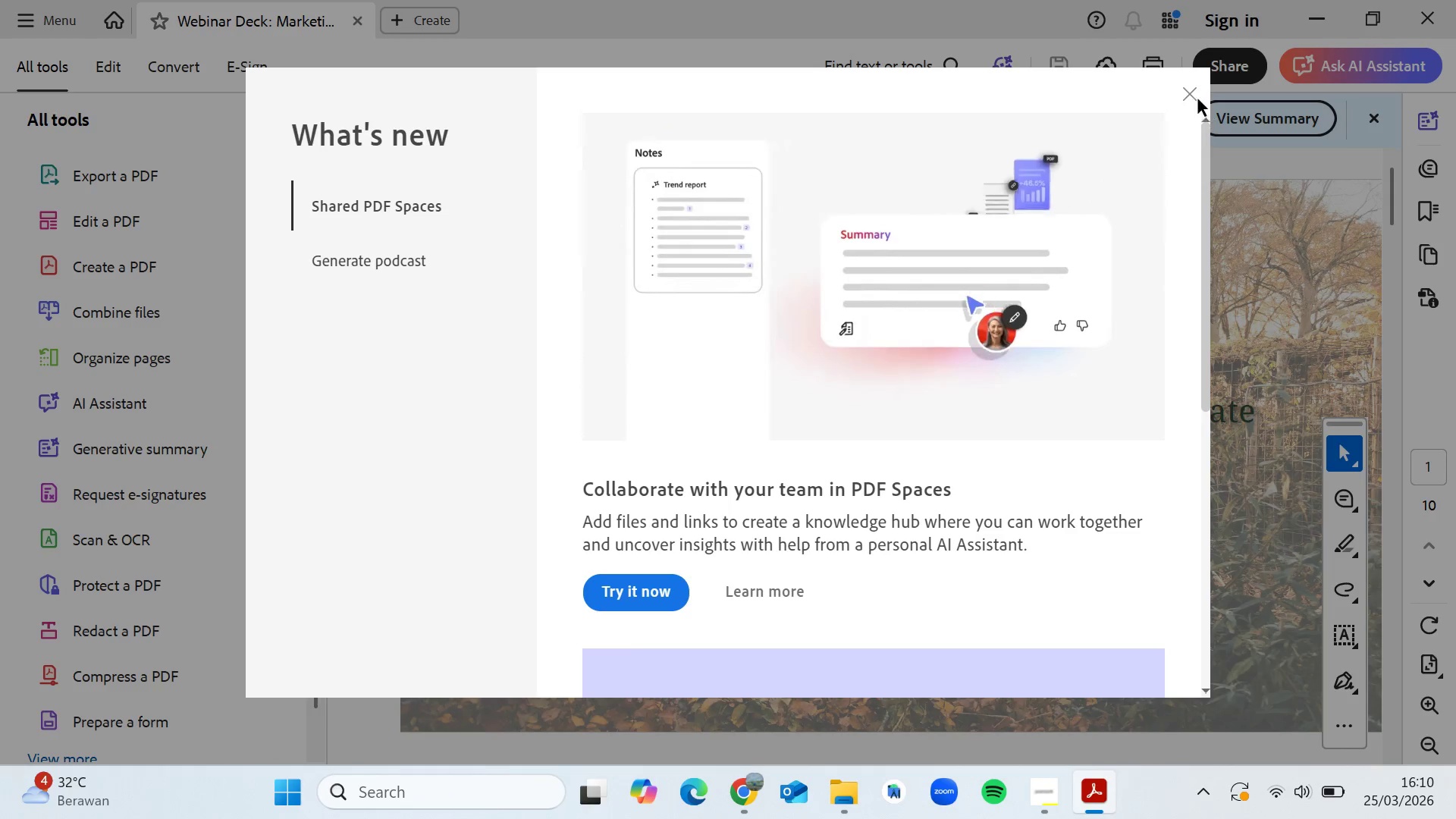 
left_click([1191, 93])
 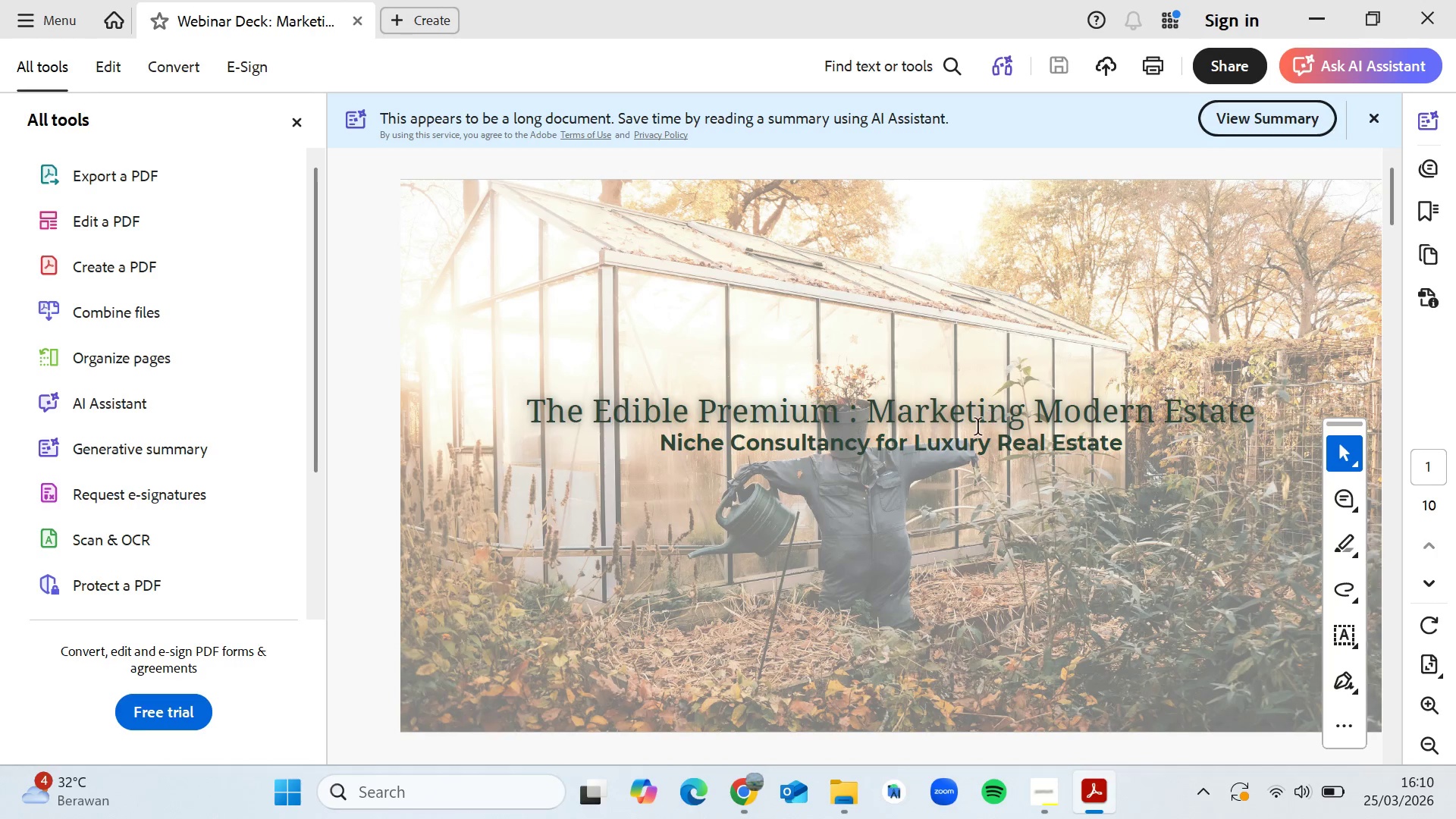 
scroll: coordinate [963, 427], scroll_direction: down, amount: 2.0
 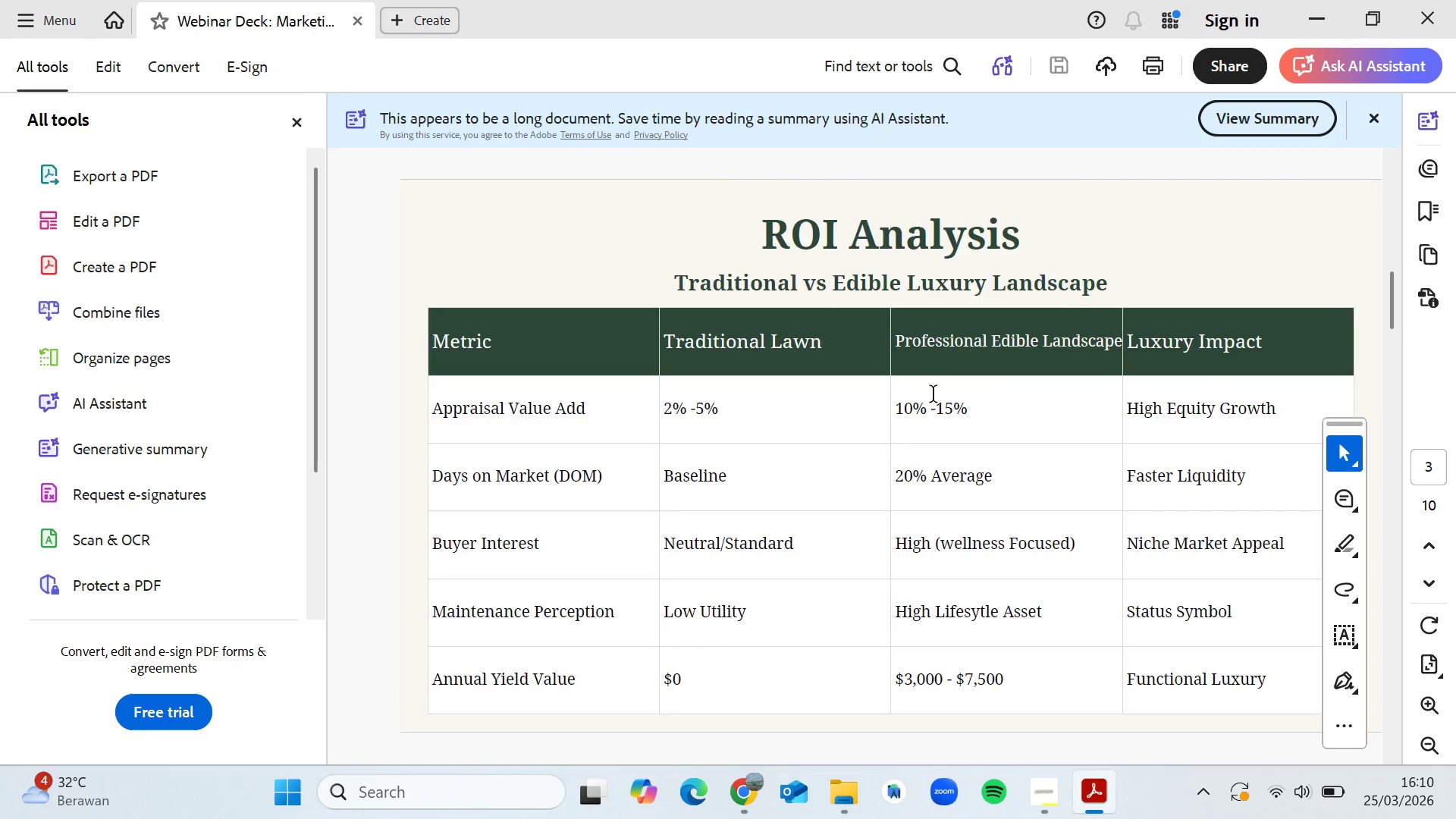 
scroll: coordinate [934, 395], scroll_direction: up, amount: 1.0
 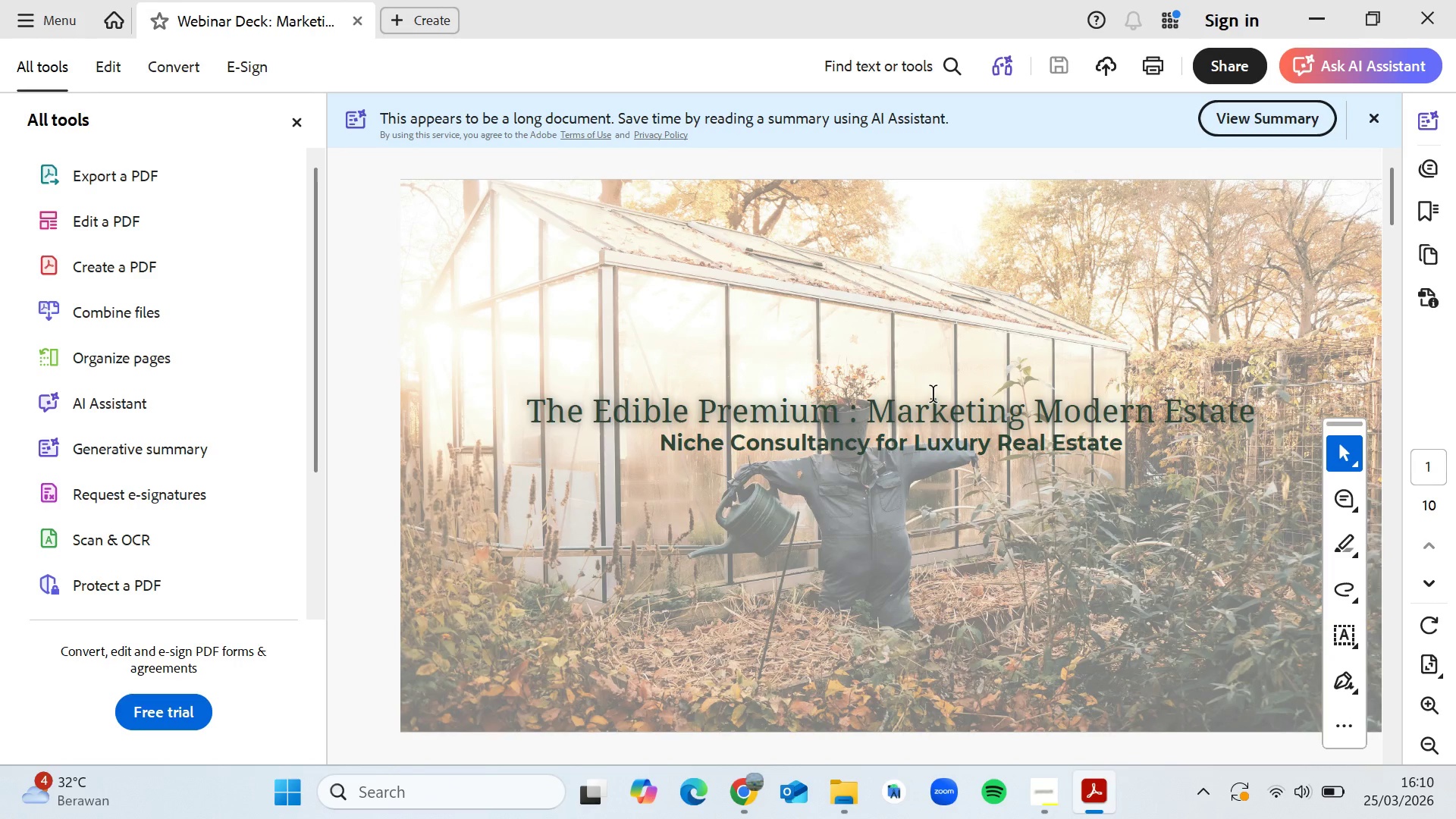 
scroll: coordinate [934, 395], scroll_direction: none, amount: 0.0
 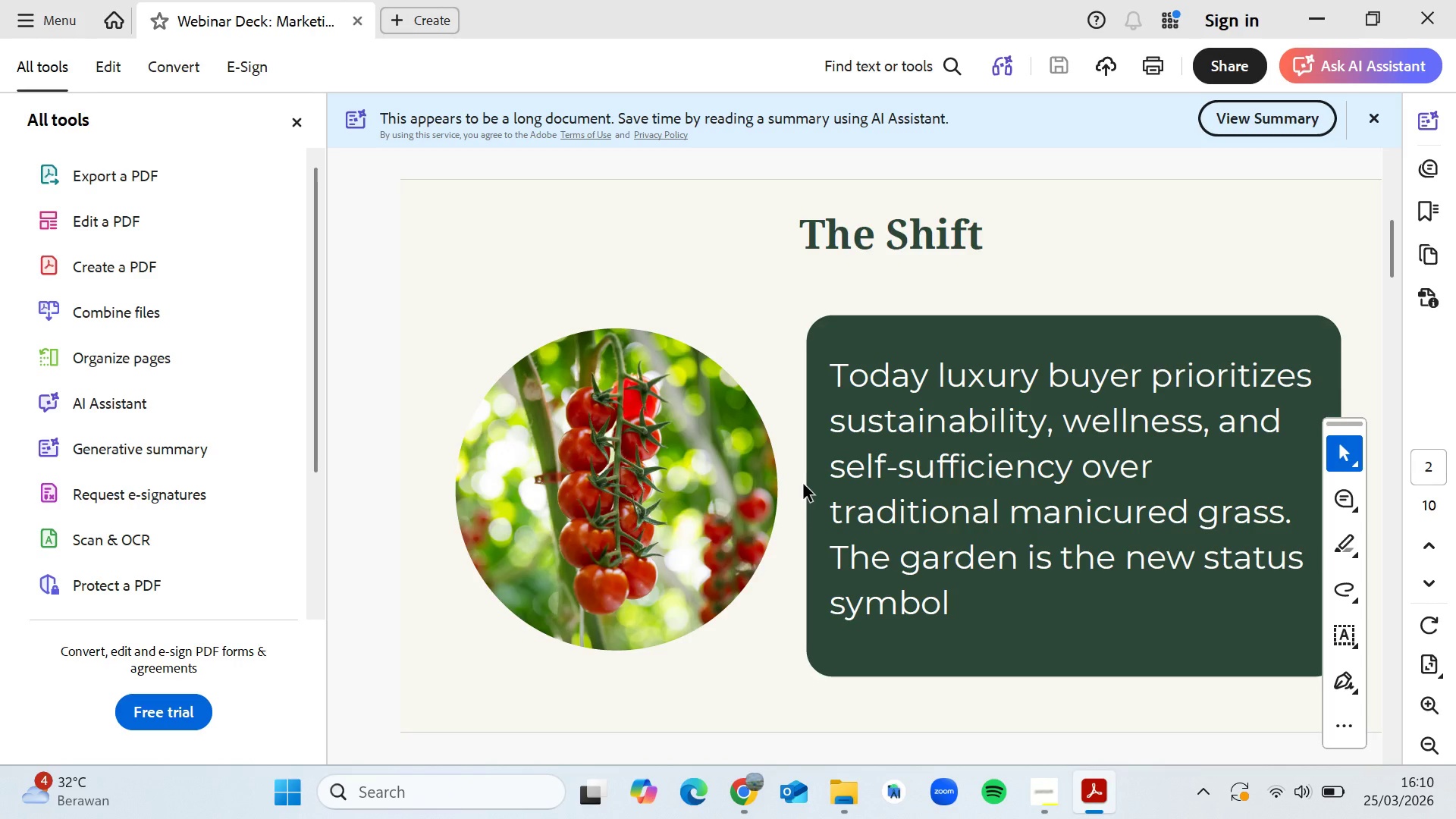 
scroll: coordinate [751, 466], scroll_direction: down, amount: 2.0
 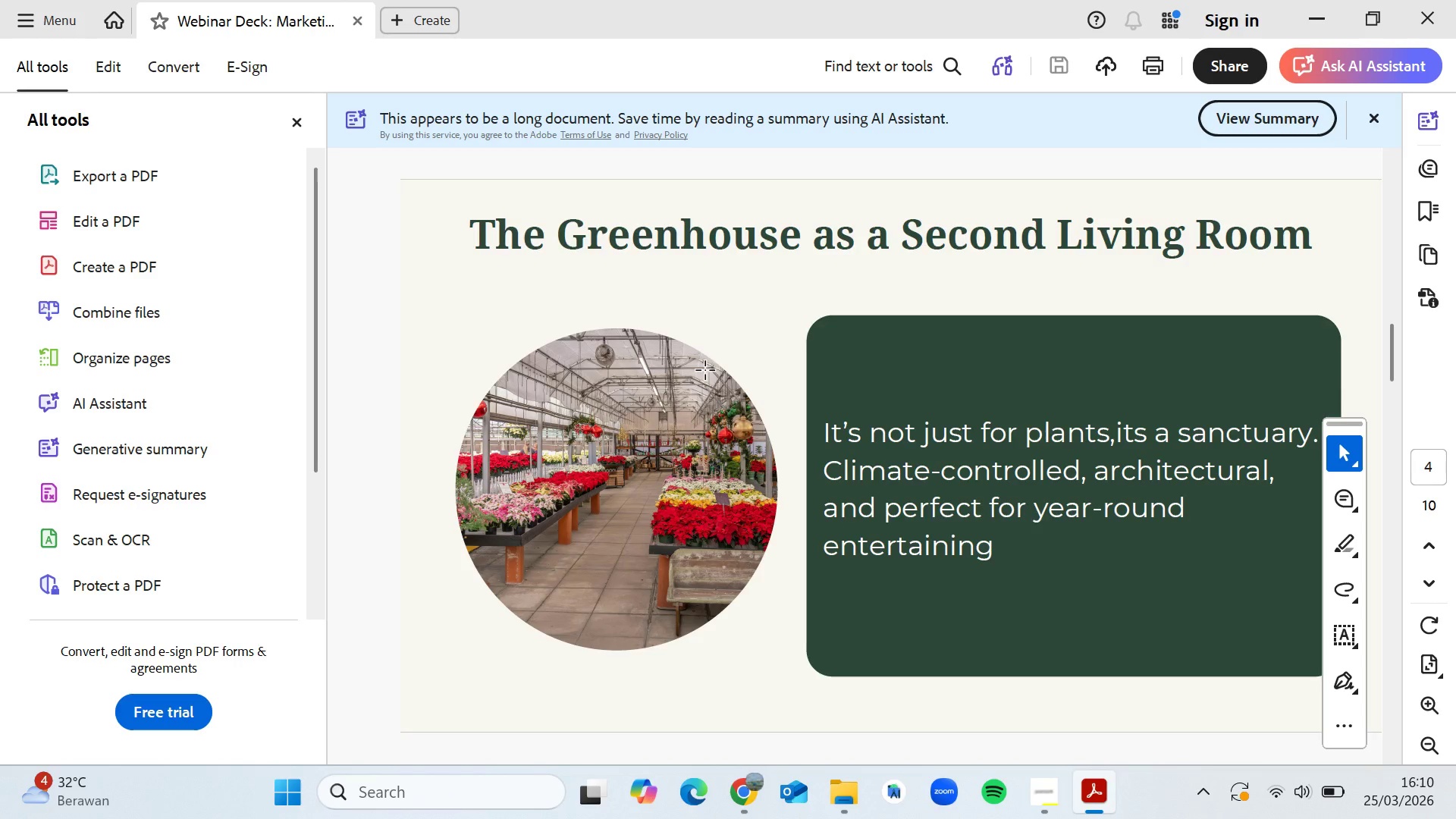 
wait(14.64)
 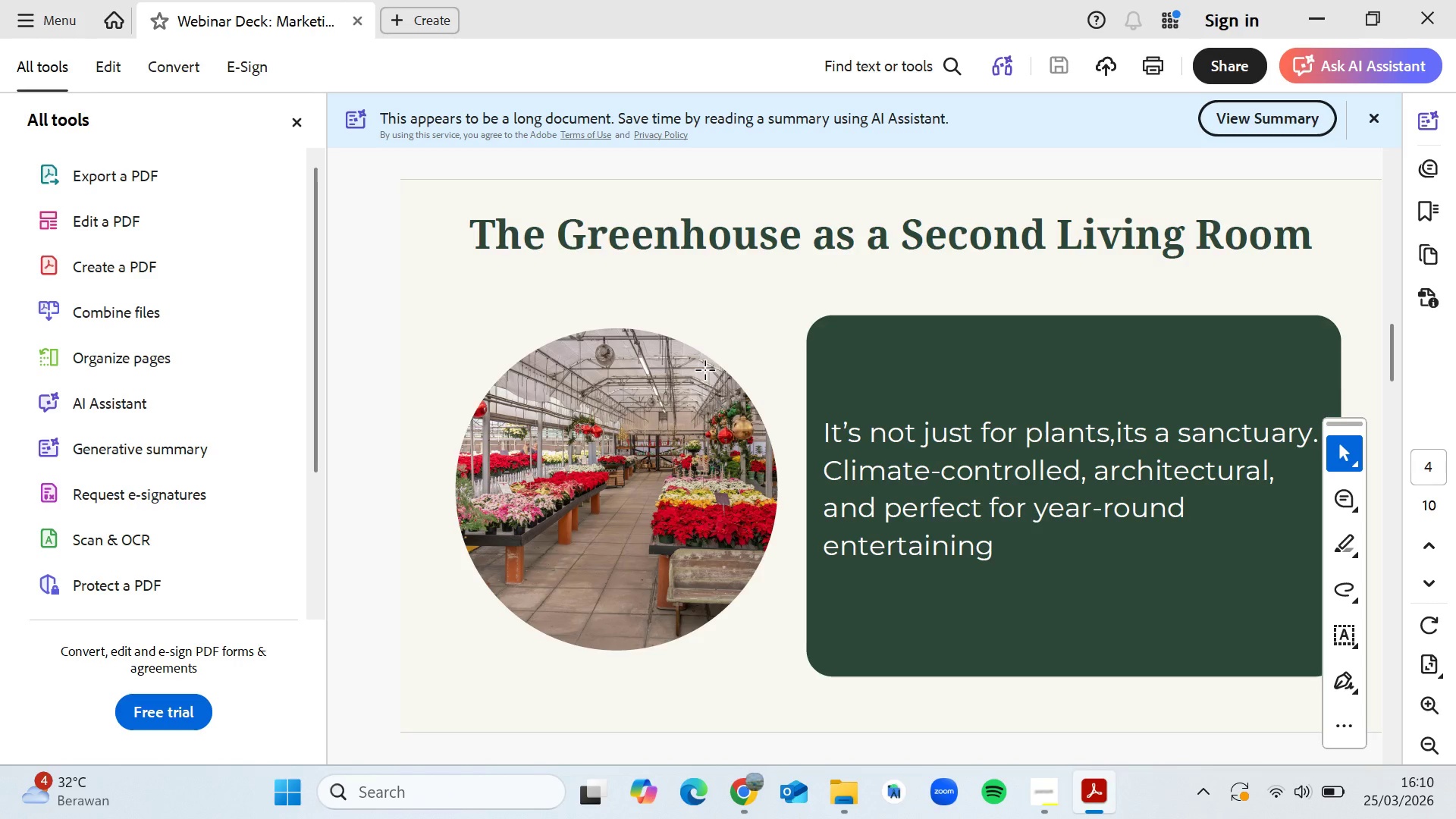 
scroll: coordinate [715, 388], scroll_direction: down, amount: 1.0
 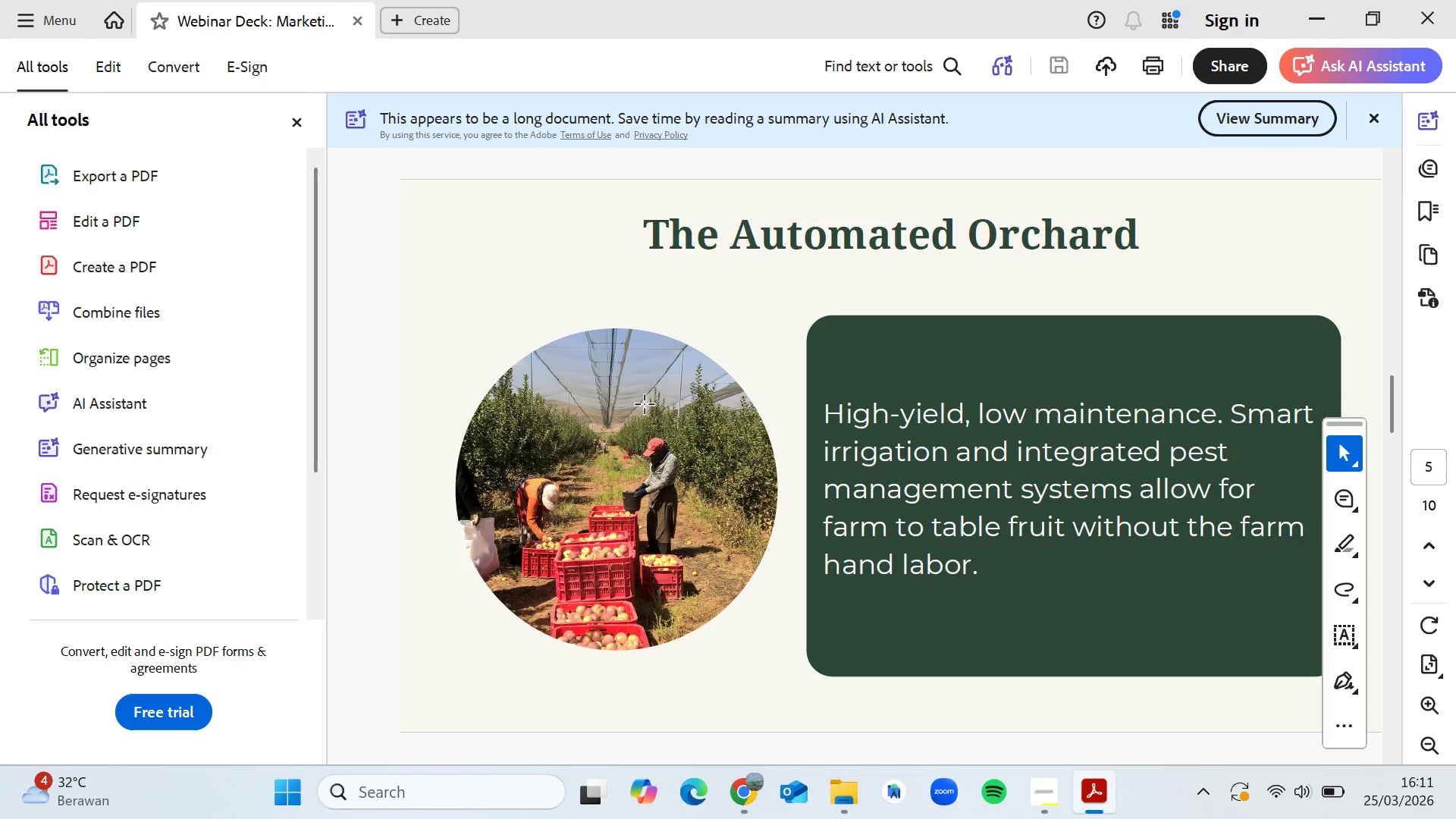 
wait(15.16)
 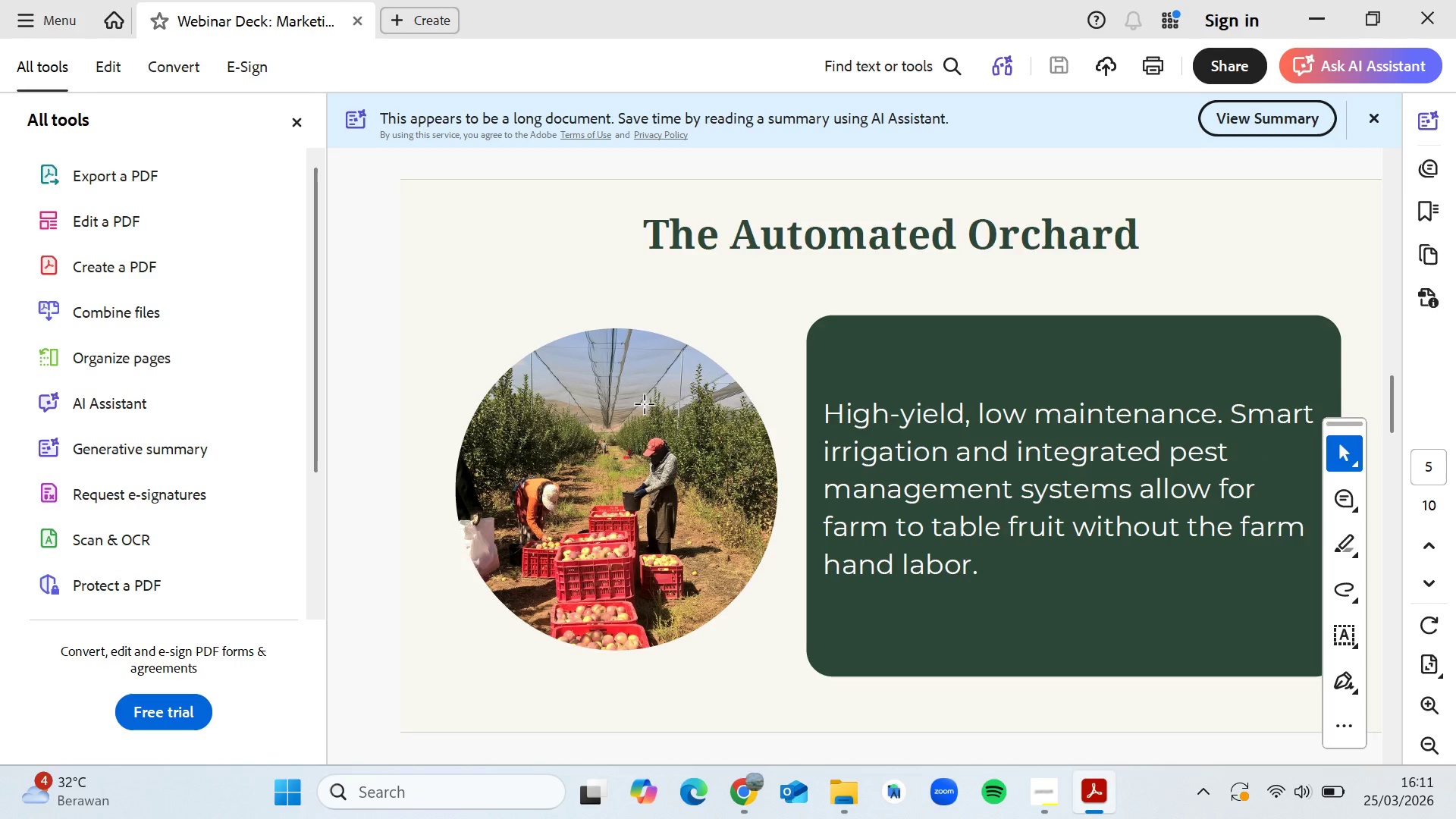 
scroll: coordinate [804, 481], scroll_direction: down, amount: 5.0
 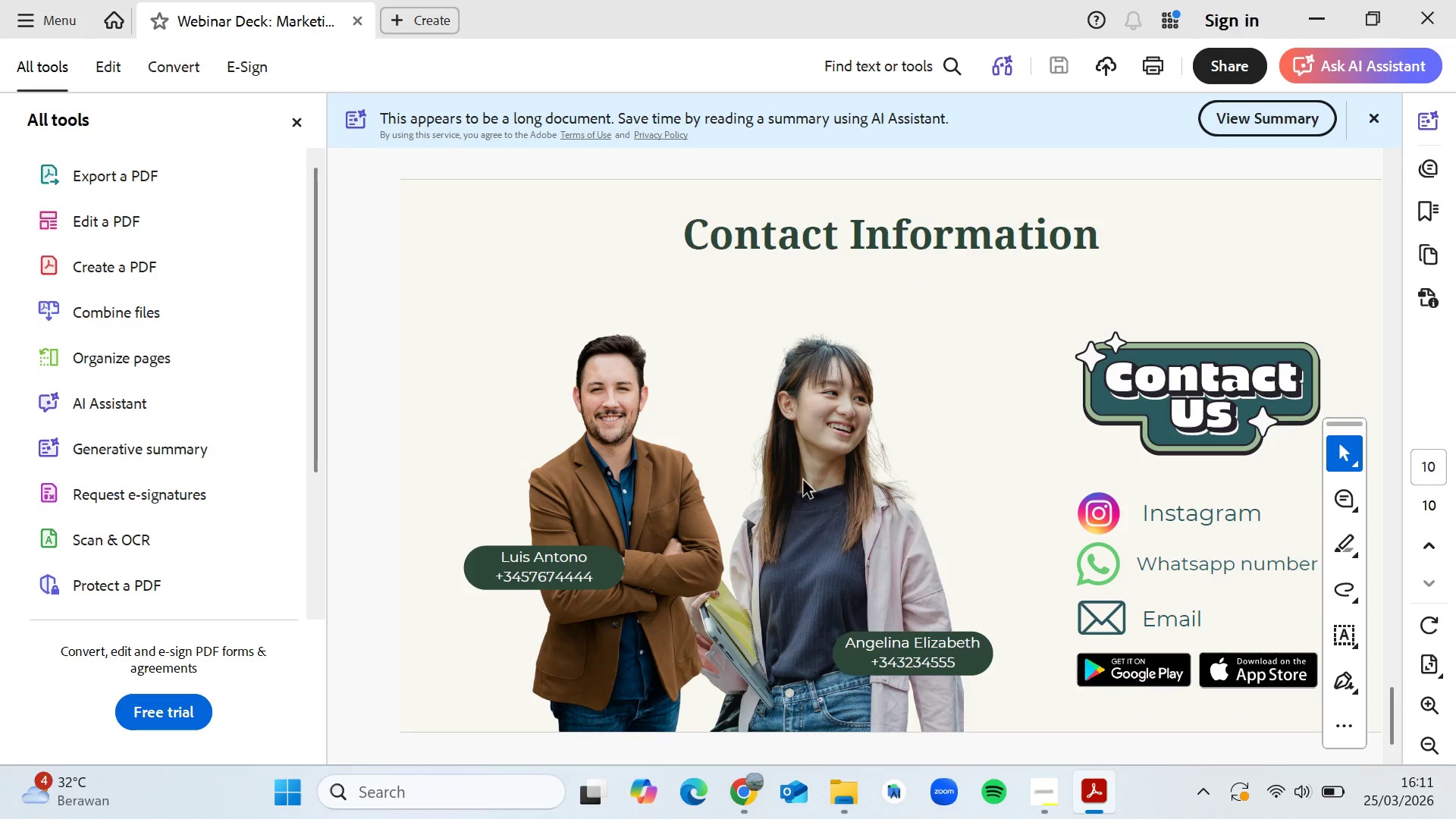 
scroll: coordinate [804, 481], scroll_direction: down, amount: 1.0
 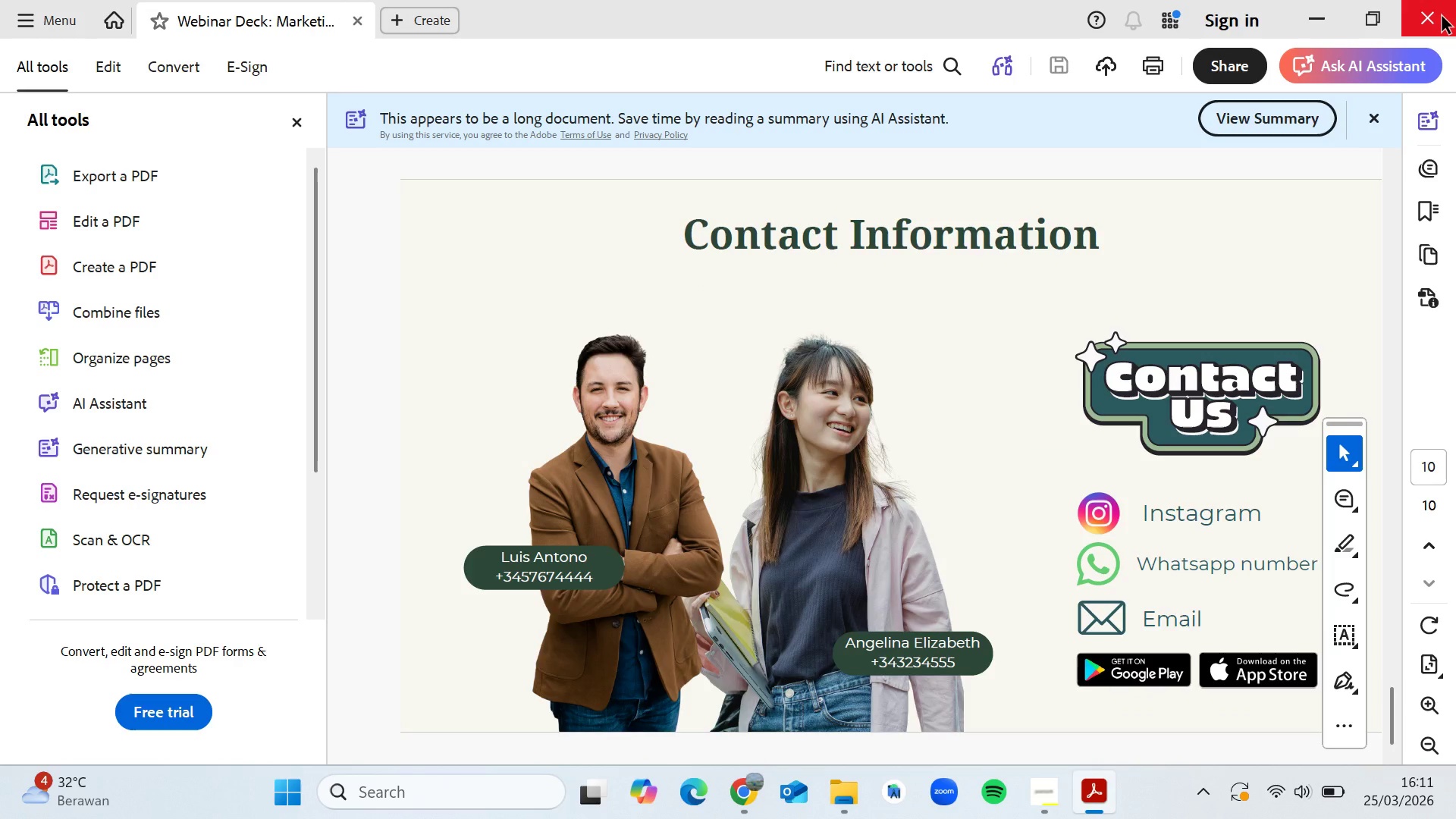 
left_click([1442, 17])
 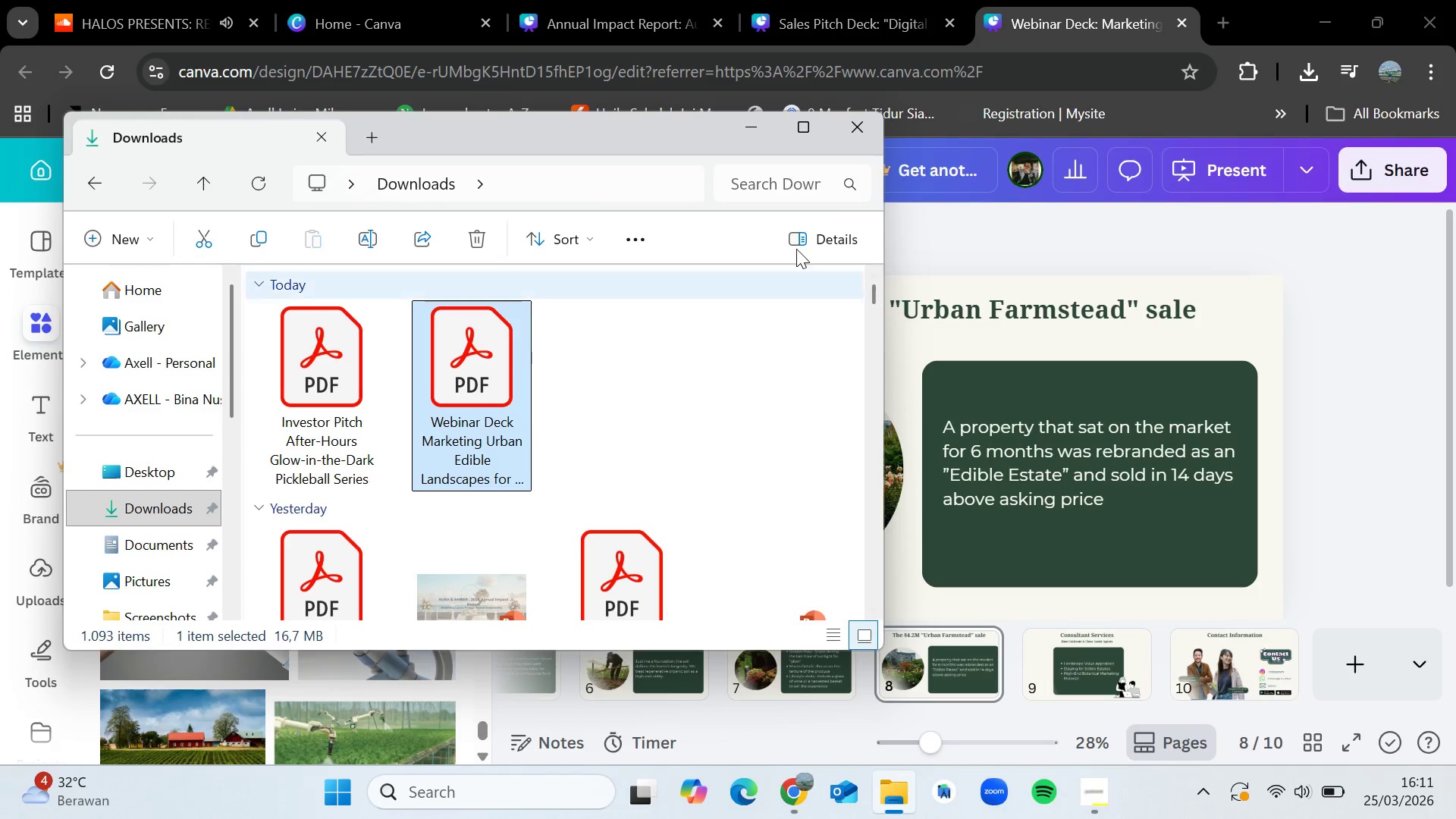 
left_click([852, 133])
 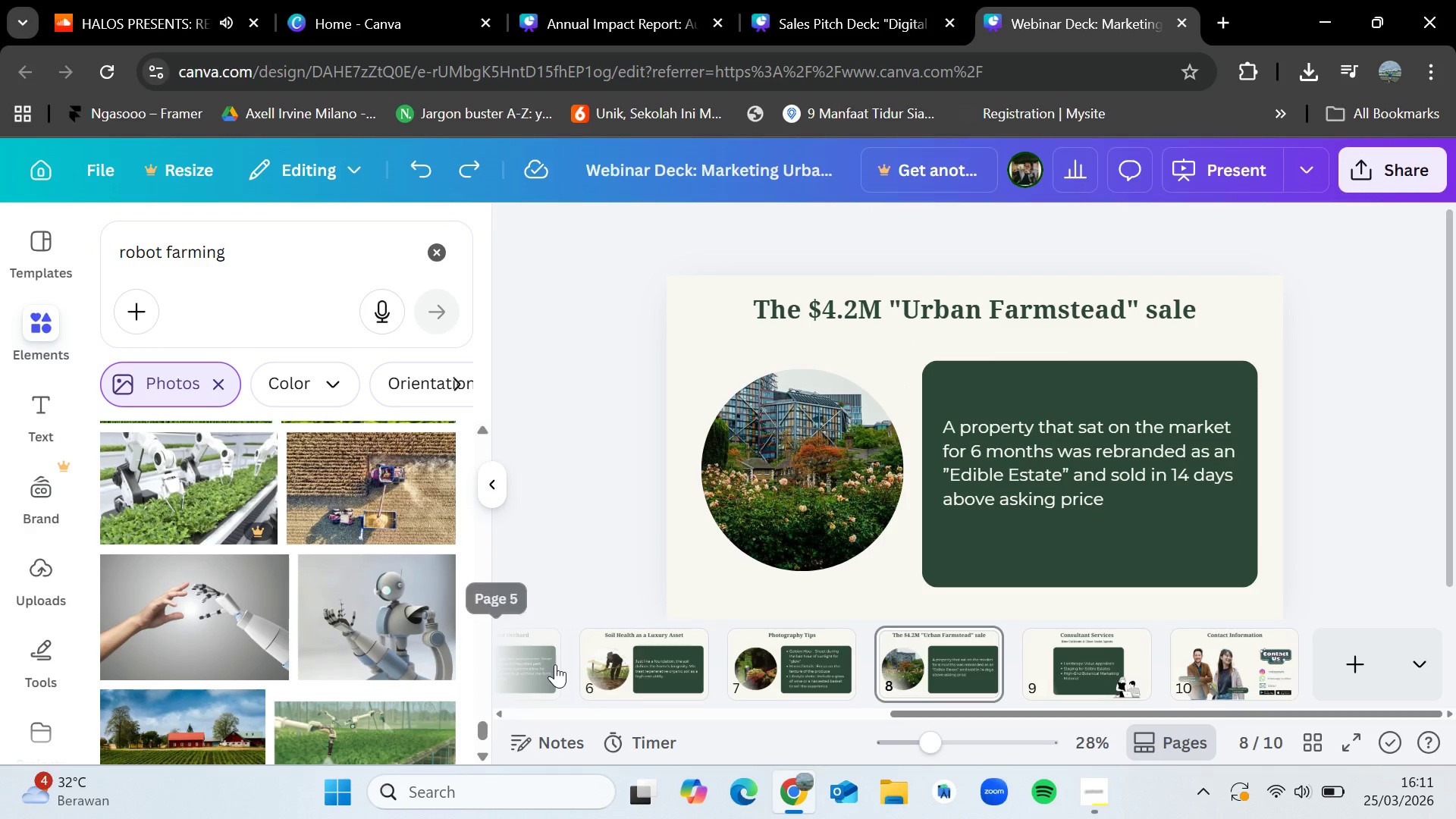 
left_click([544, 664])
 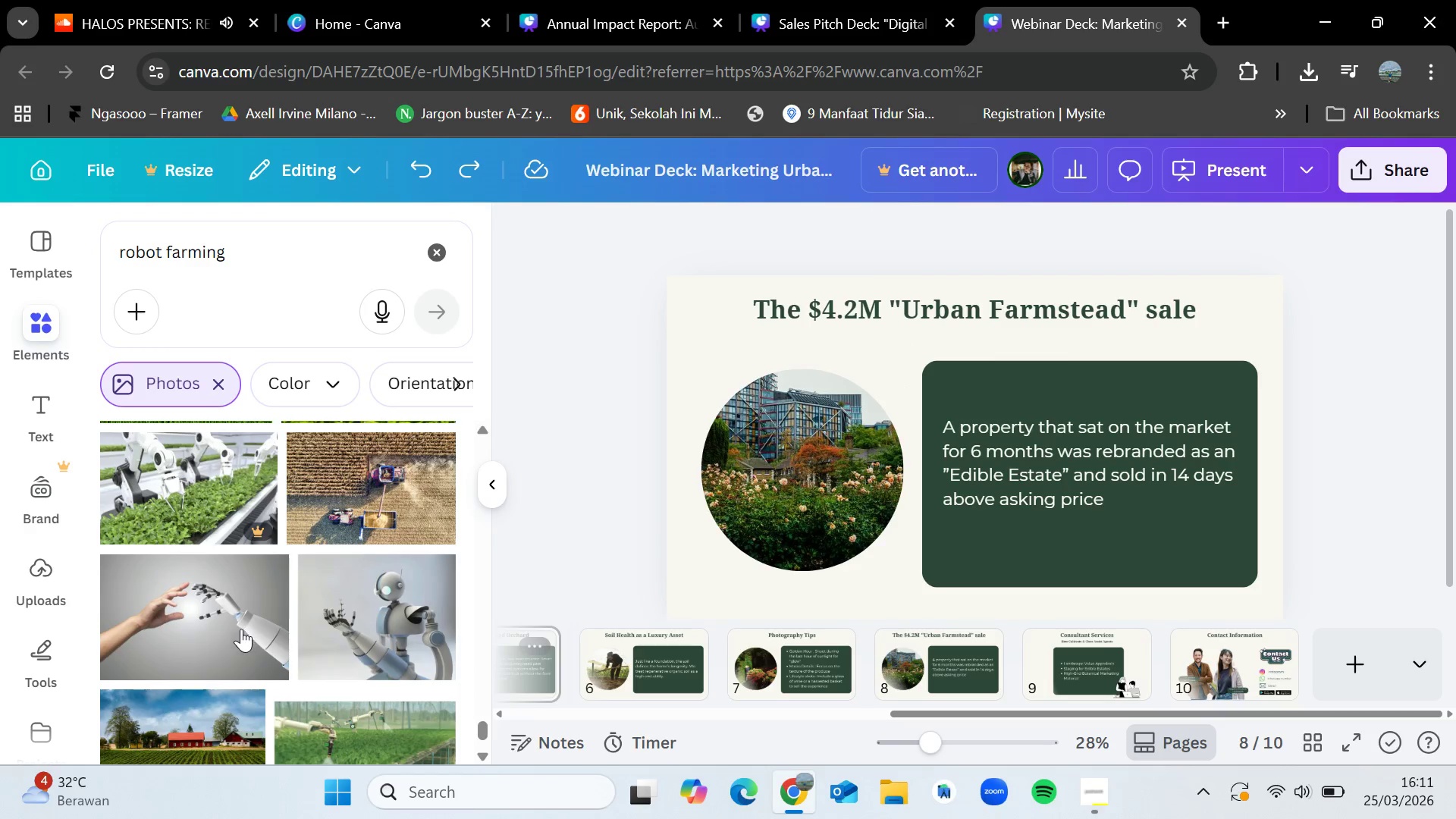 
scroll: coordinate [240, 632], scroll_direction: down, amount: 2.0
 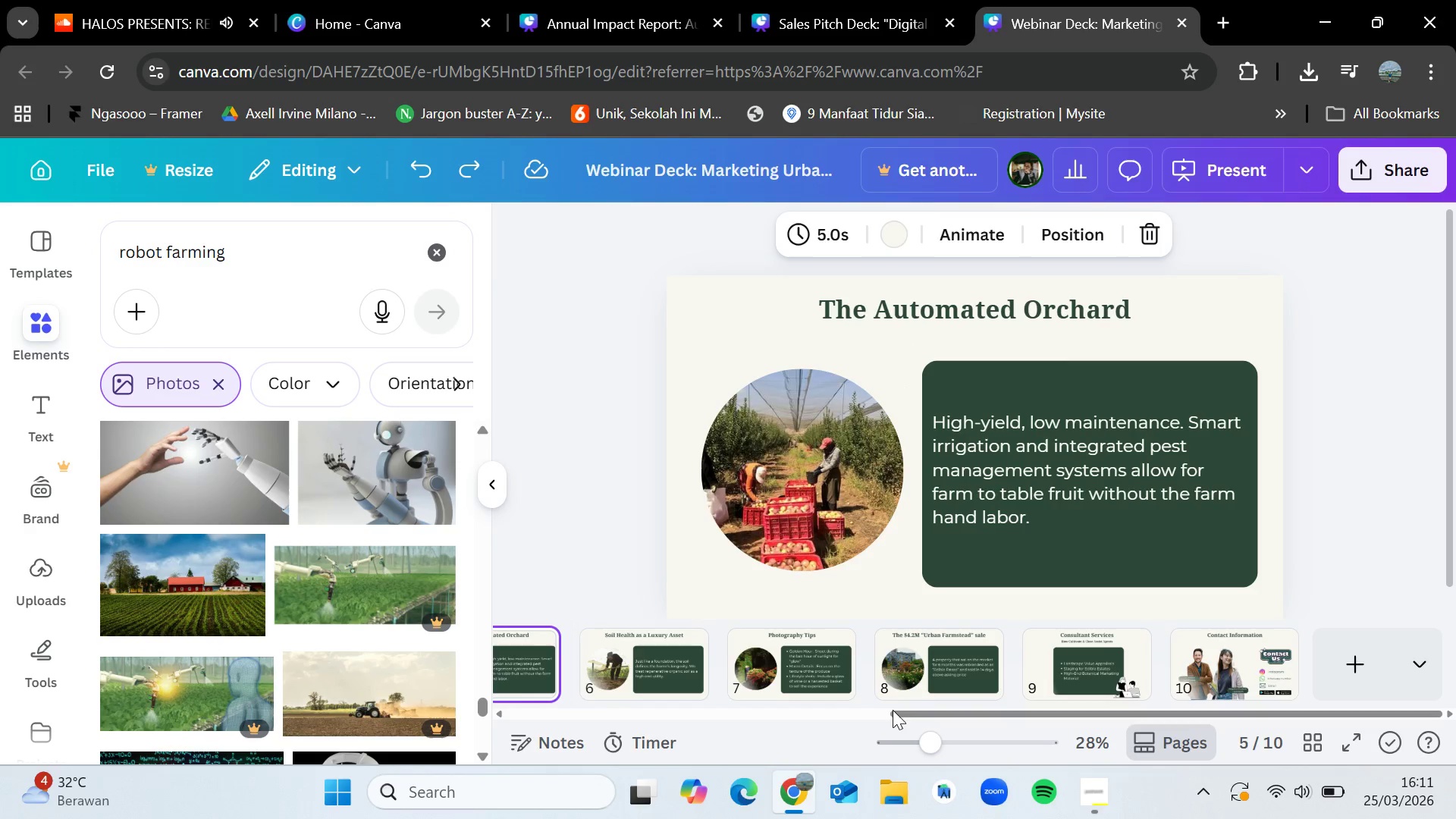 
left_click_drag(start_coordinate=[905, 712], to_coordinate=[536, 701])
 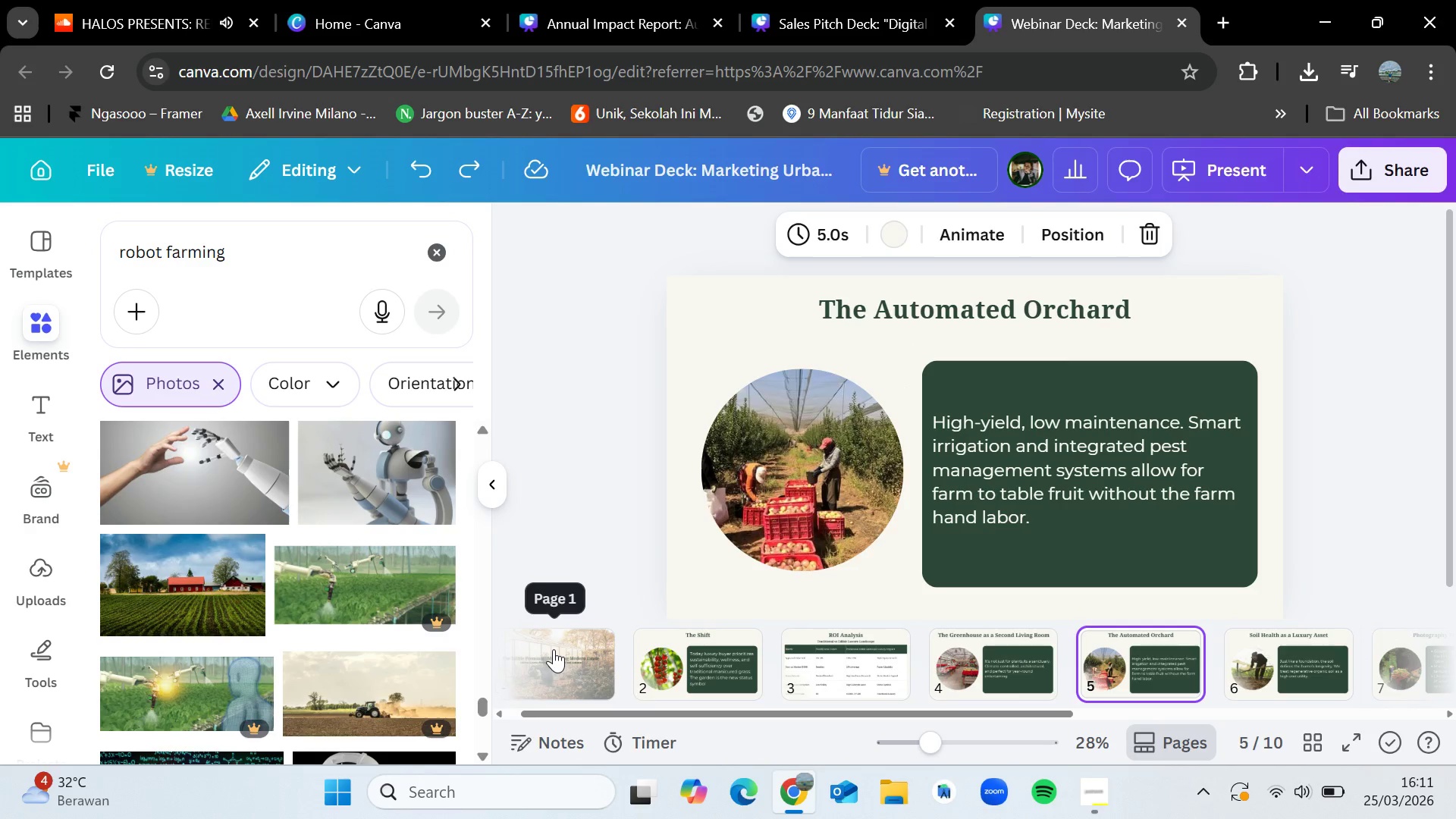 
left_click([554, 649])
 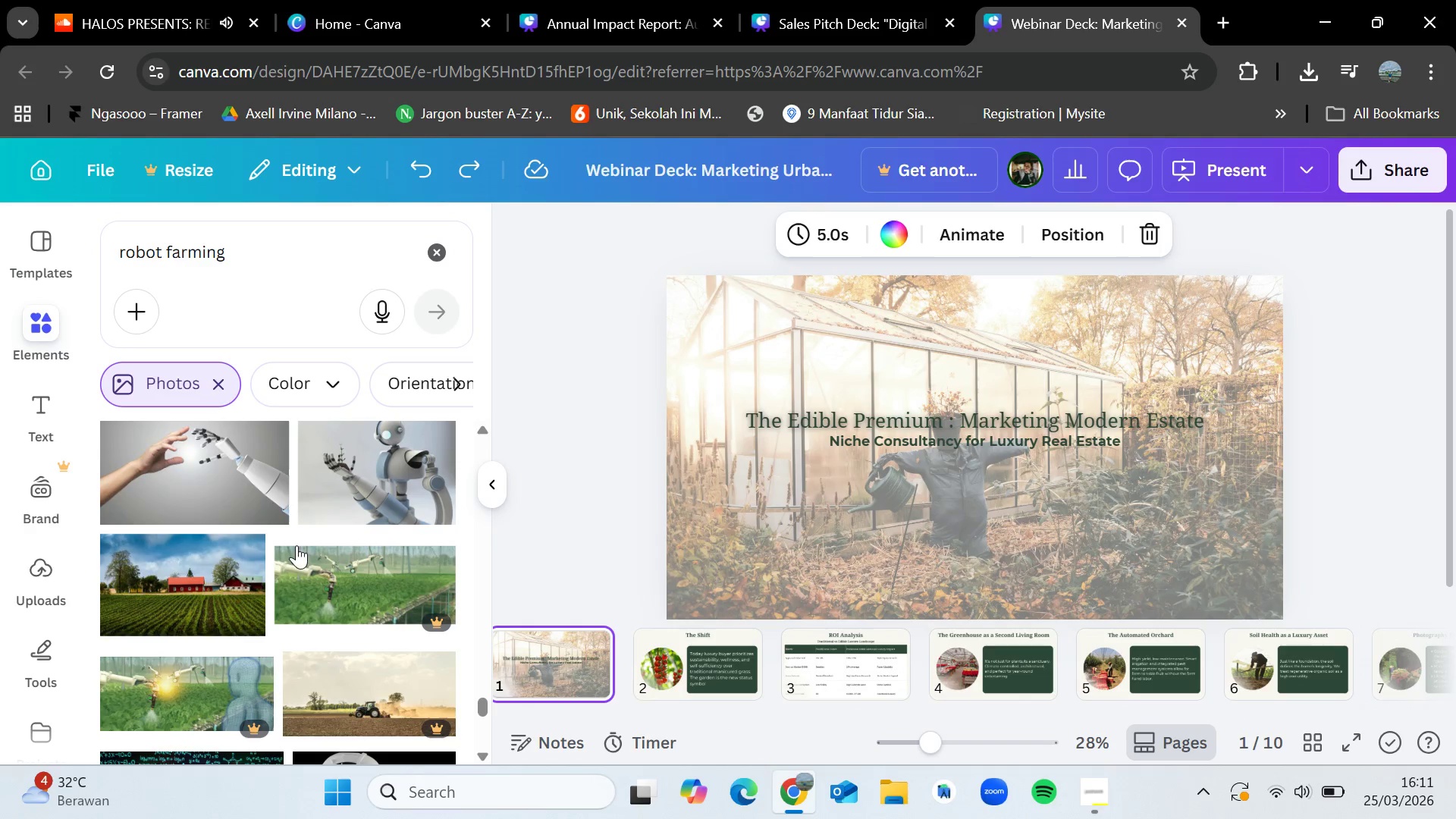 
scroll: coordinate [275, 570], scroll_direction: down, amount: 8.0
 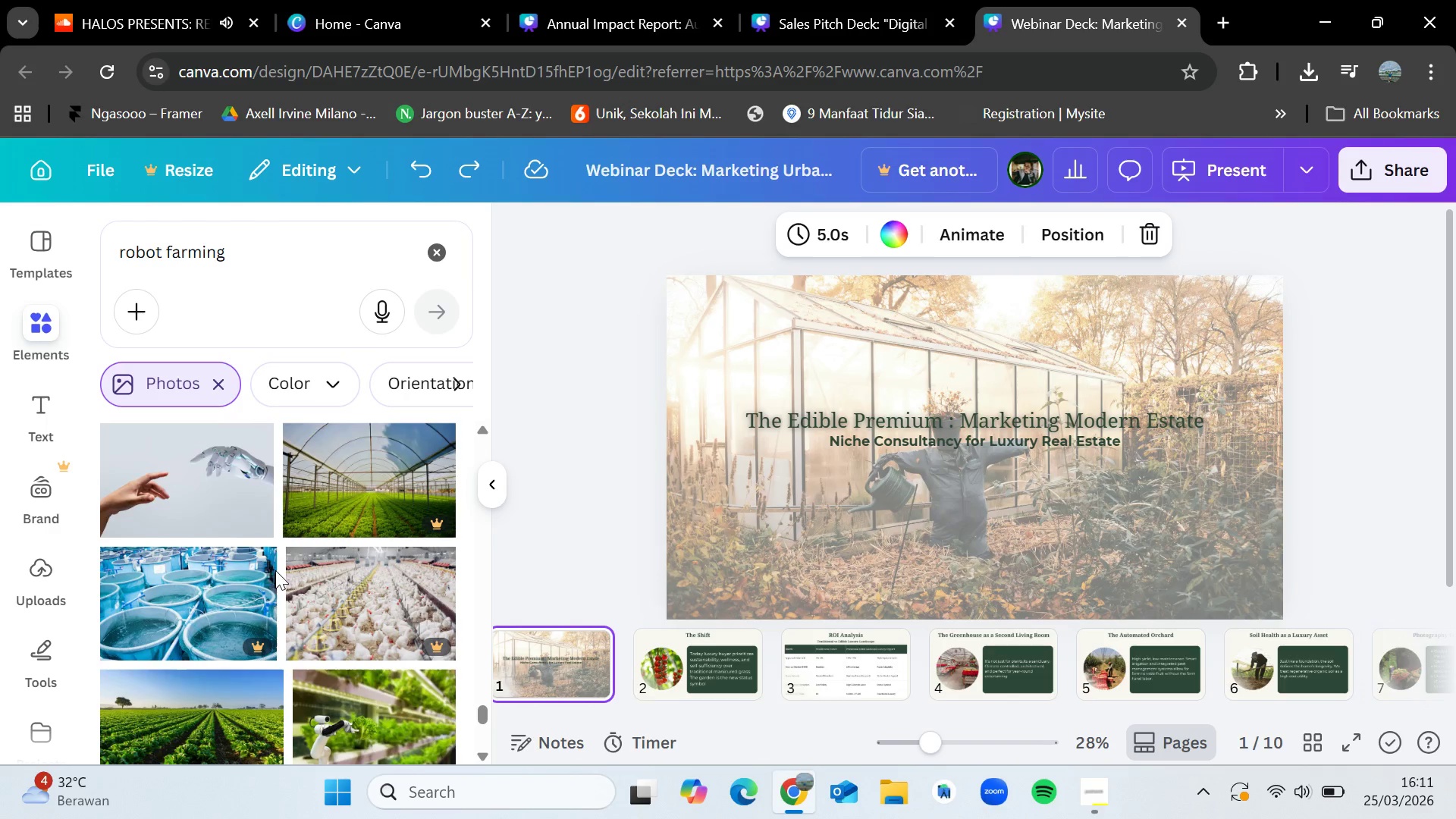 
scroll: coordinate [275, 570], scroll_direction: down, amount: 1.0
 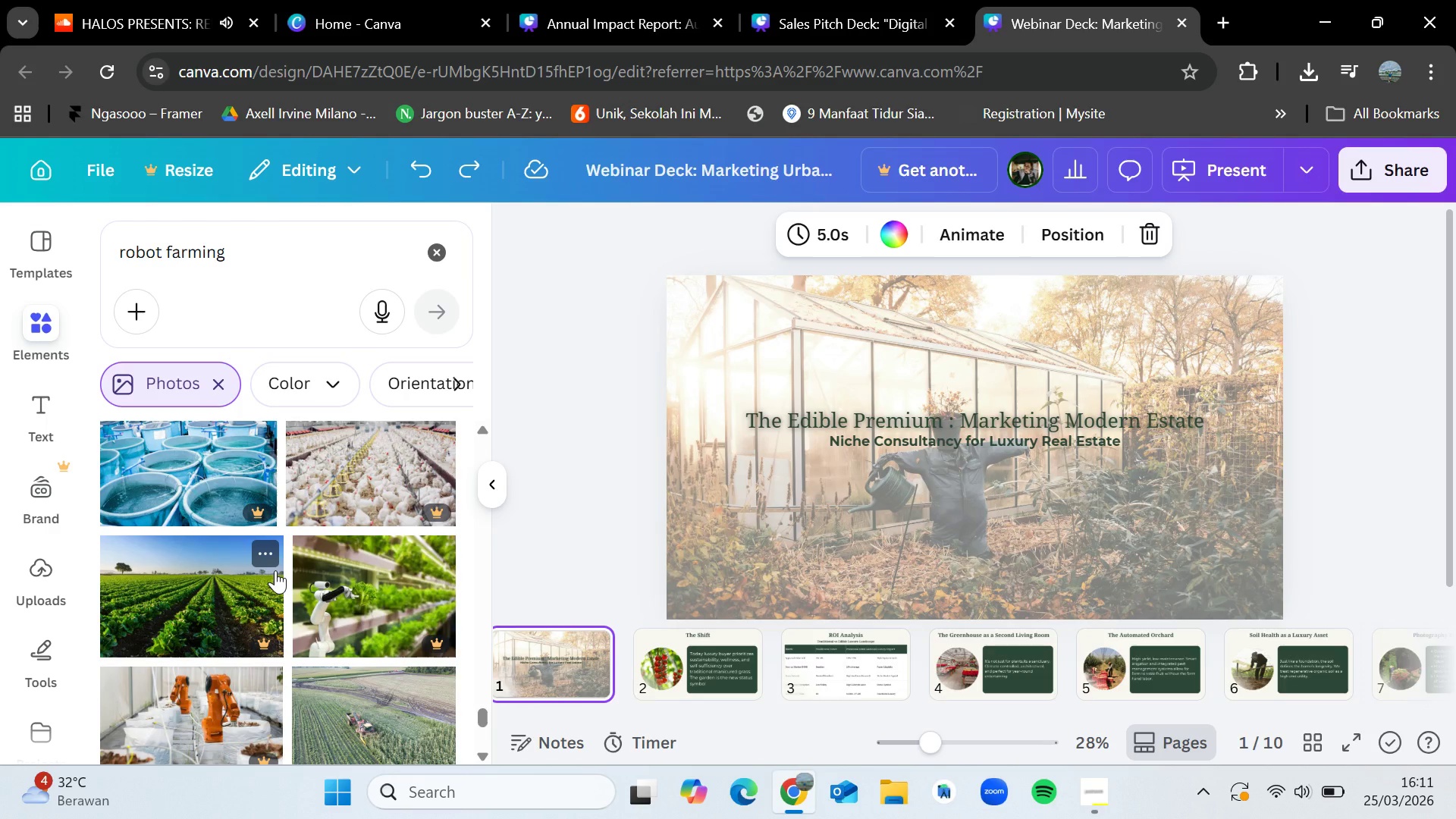 
wait(13.53)
 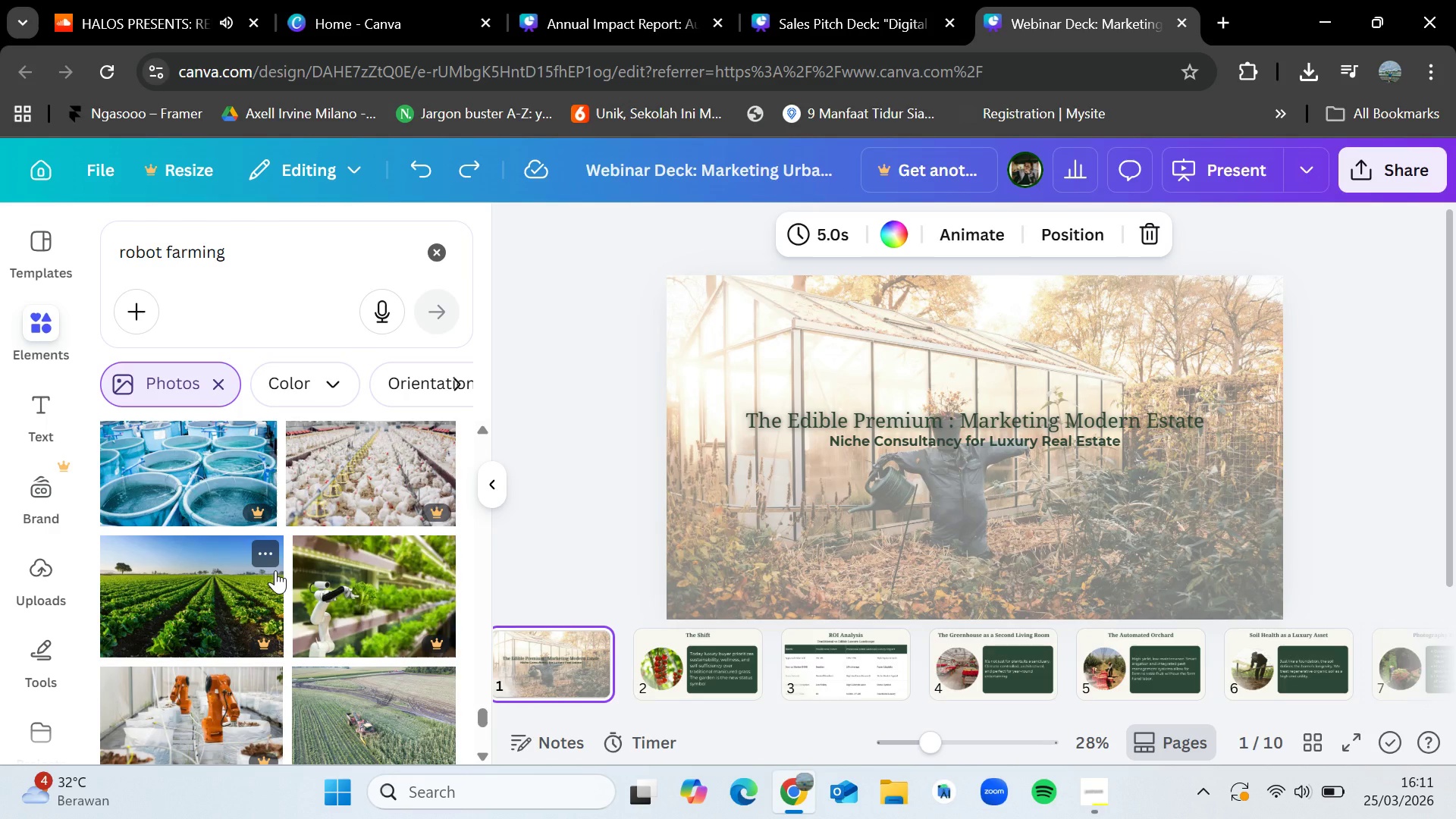 
scroll: coordinate [302, 492], scroll_direction: down, amount: 6.0
 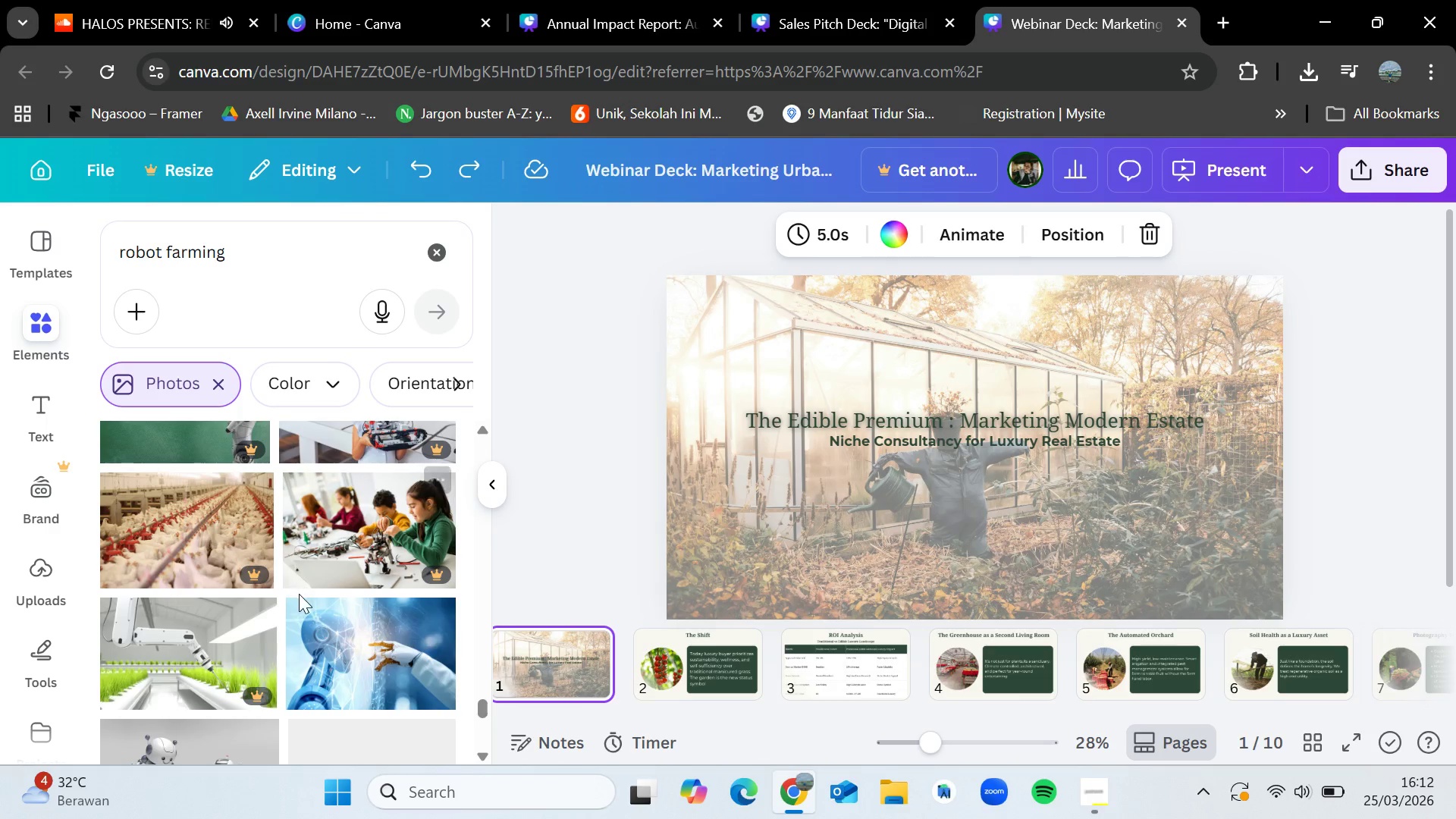 
scroll: coordinate [289, 564], scroll_direction: down, amount: 10.0
 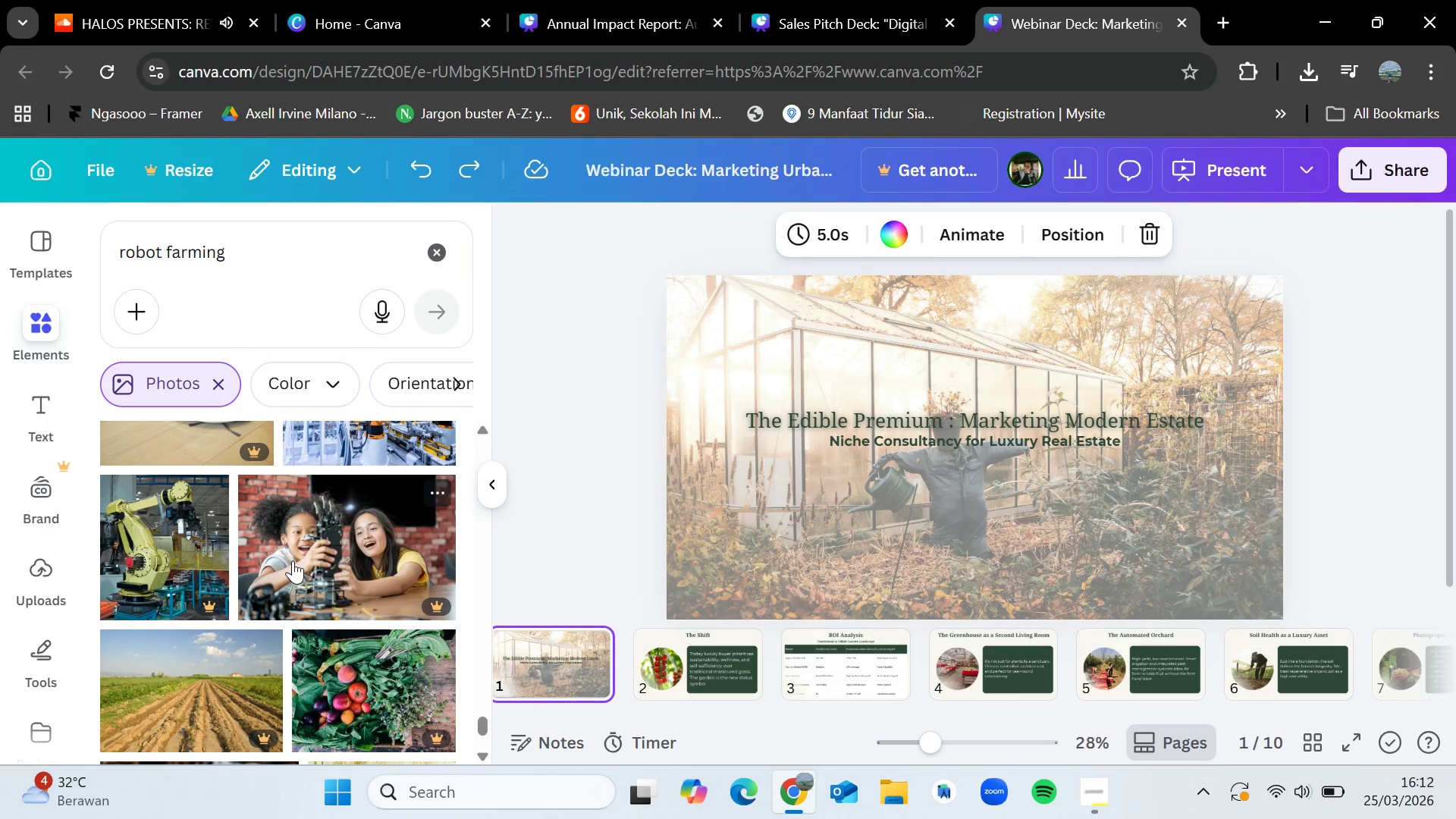 
scroll: coordinate [293, 560], scroll_direction: down, amount: 7.0
 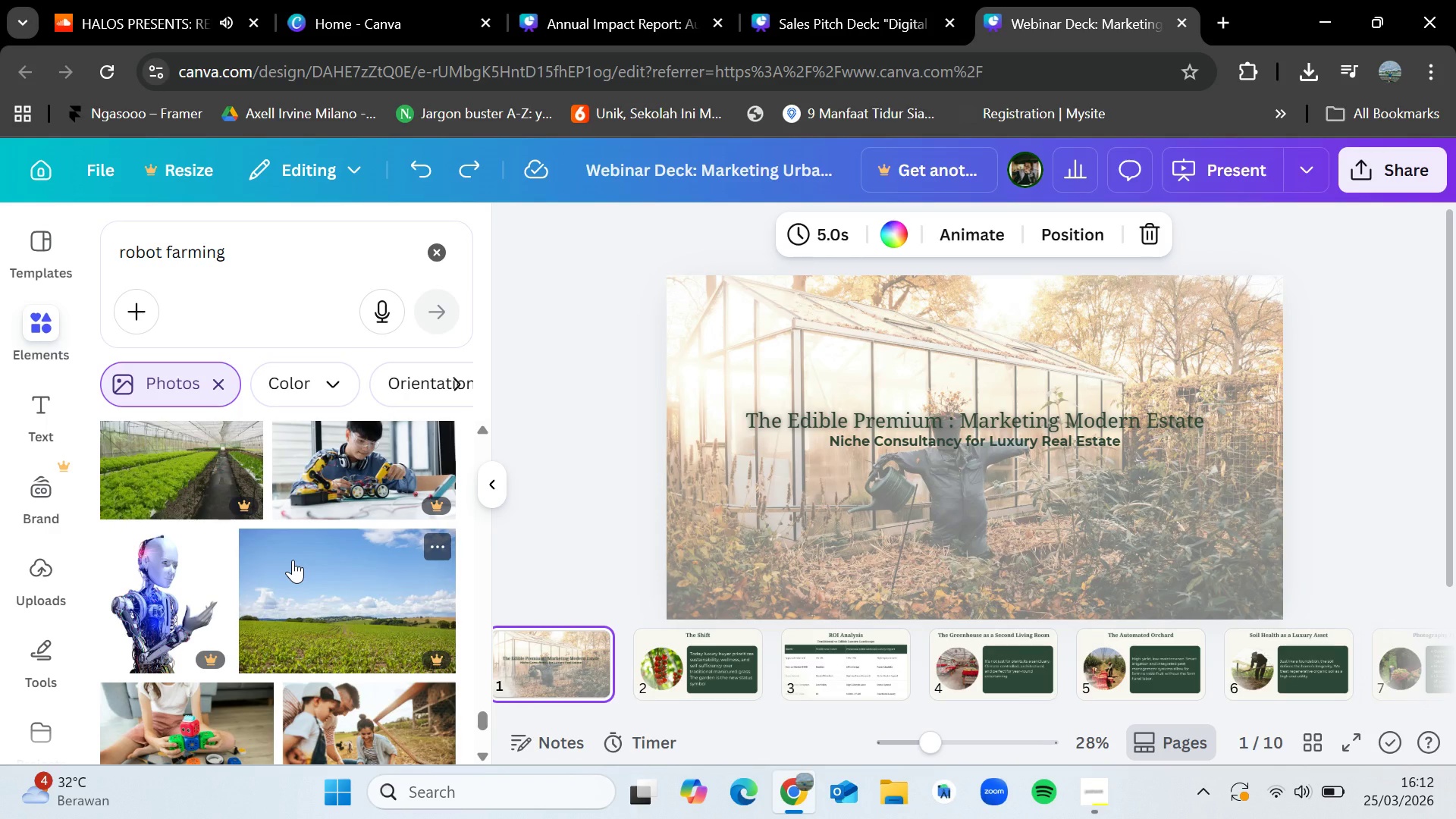 
wait(5.7)
 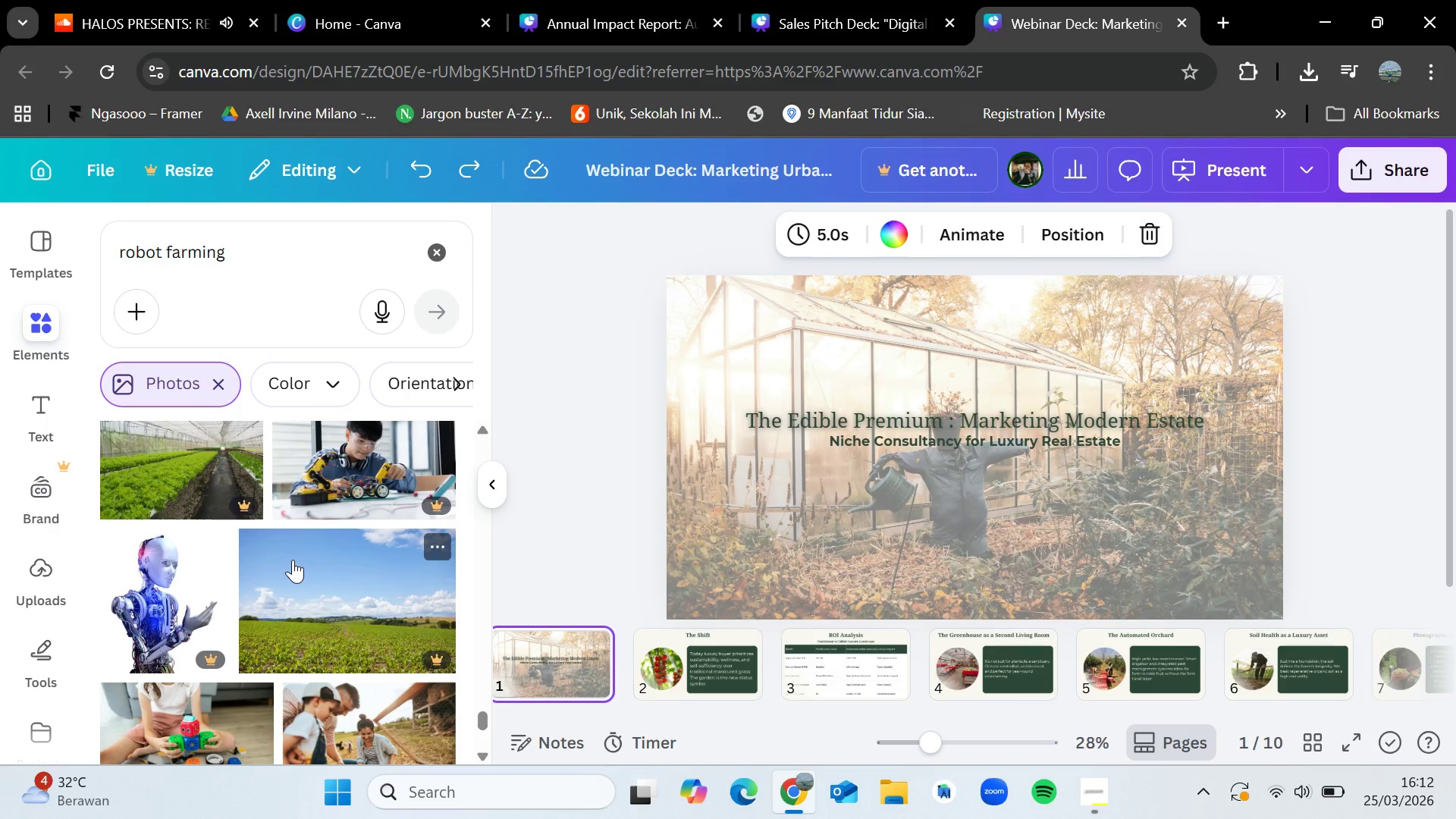 
scroll: coordinate [309, 585], scroll_direction: down, amount: 7.0
 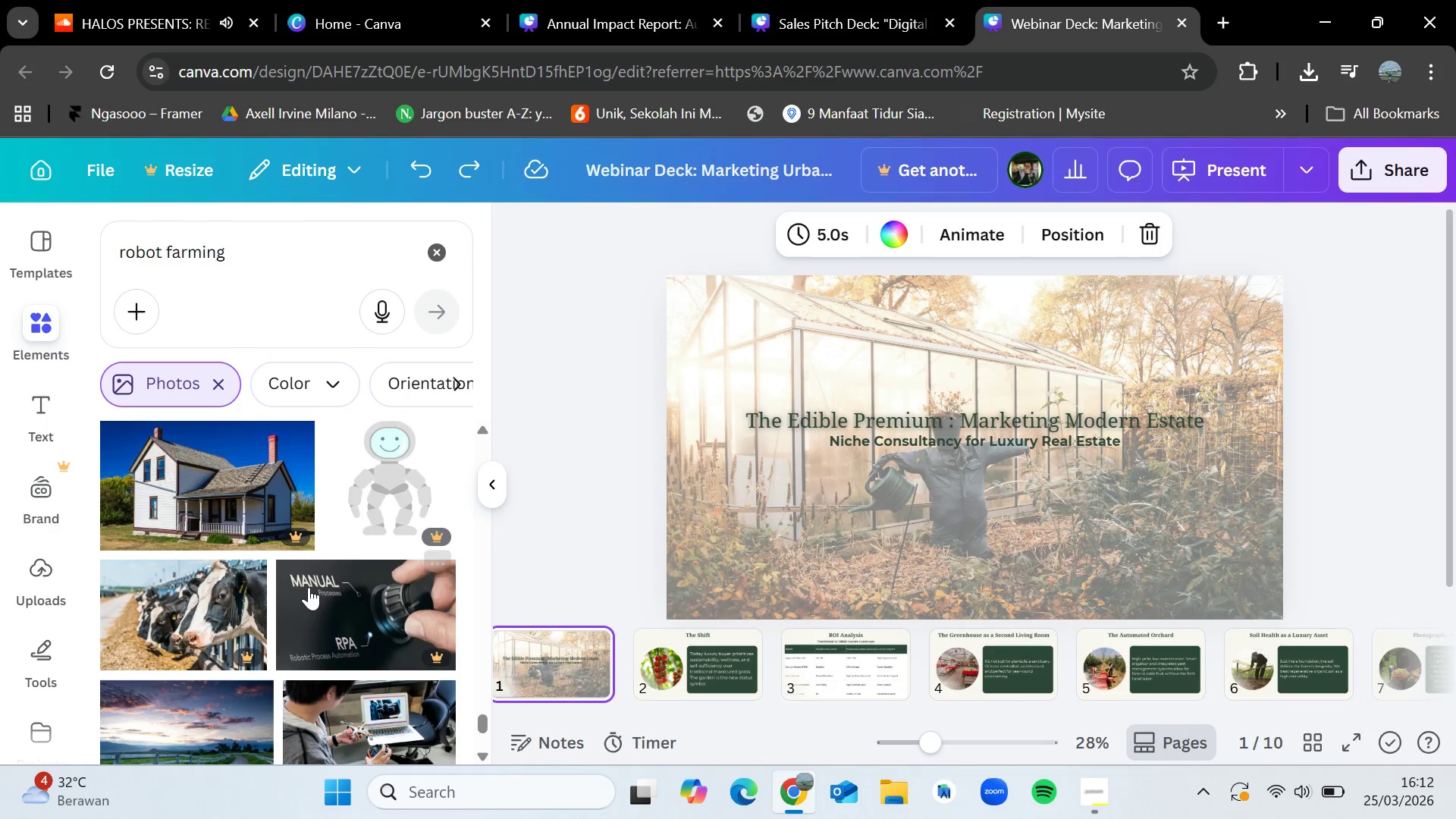 
scroll: coordinate [309, 587], scroll_direction: down, amount: 2.0
 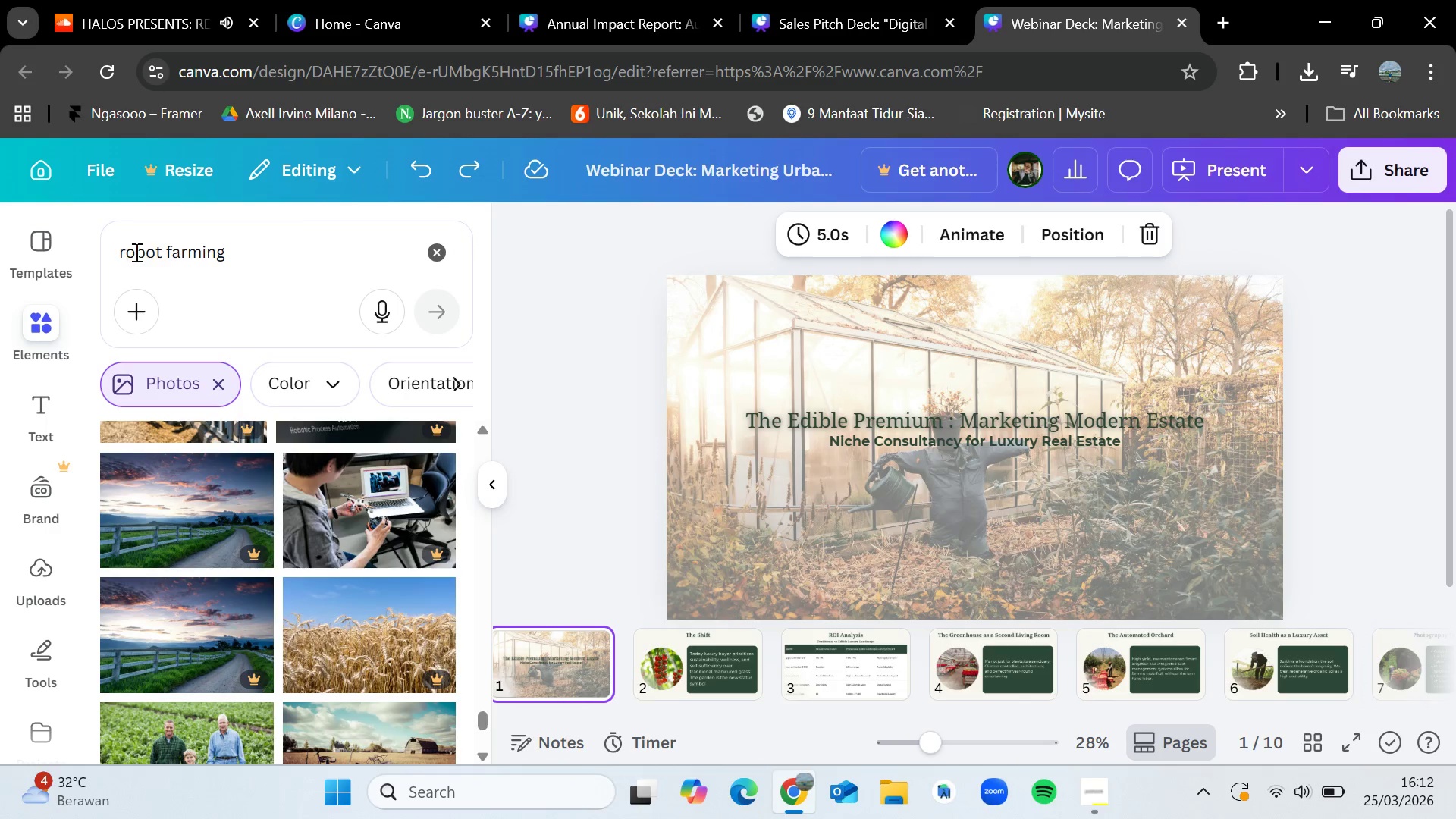 
left_click_drag(start_coordinate=[162, 252], to_coordinate=[116, 248])
 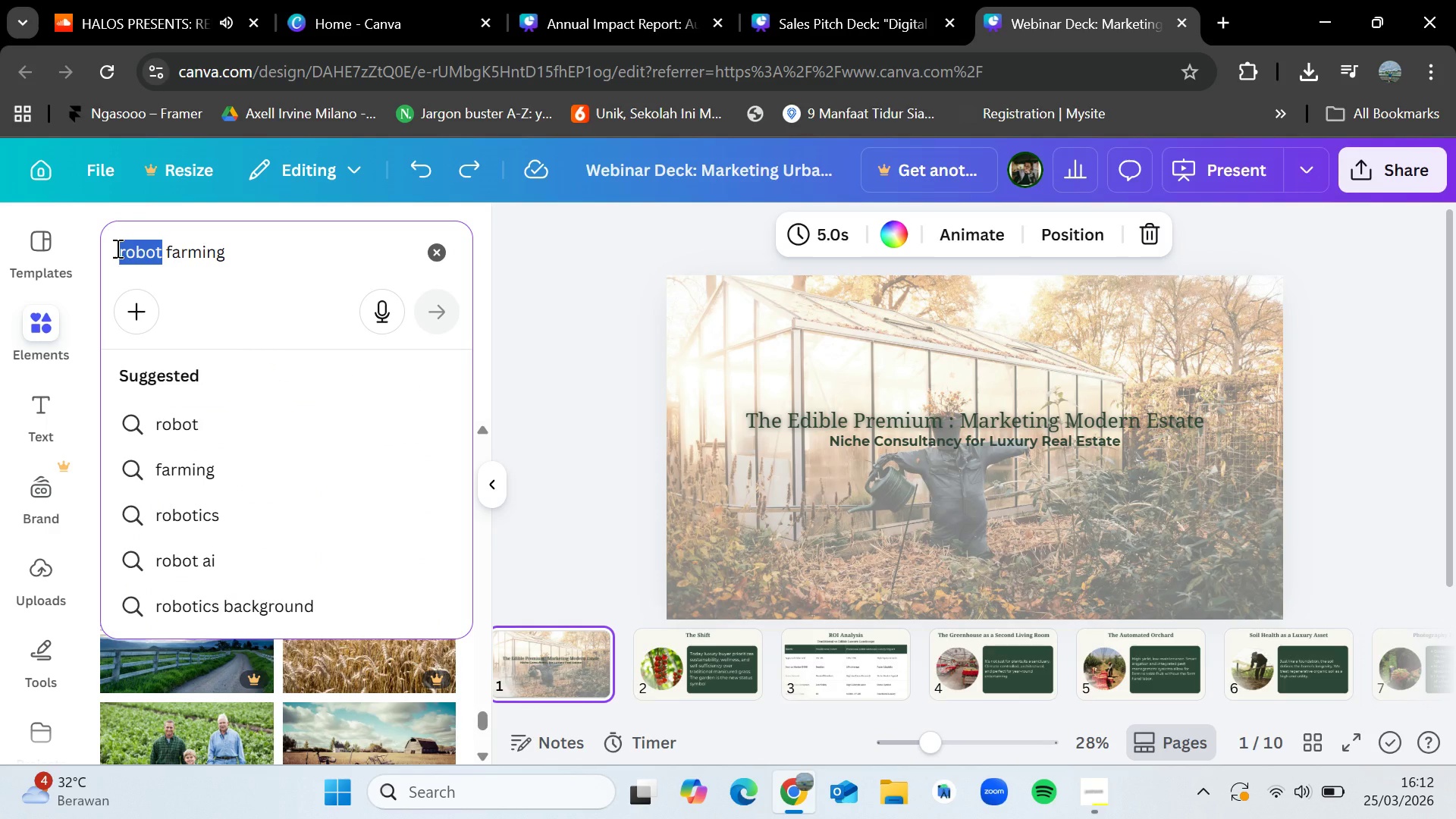 
key(Backspace)
 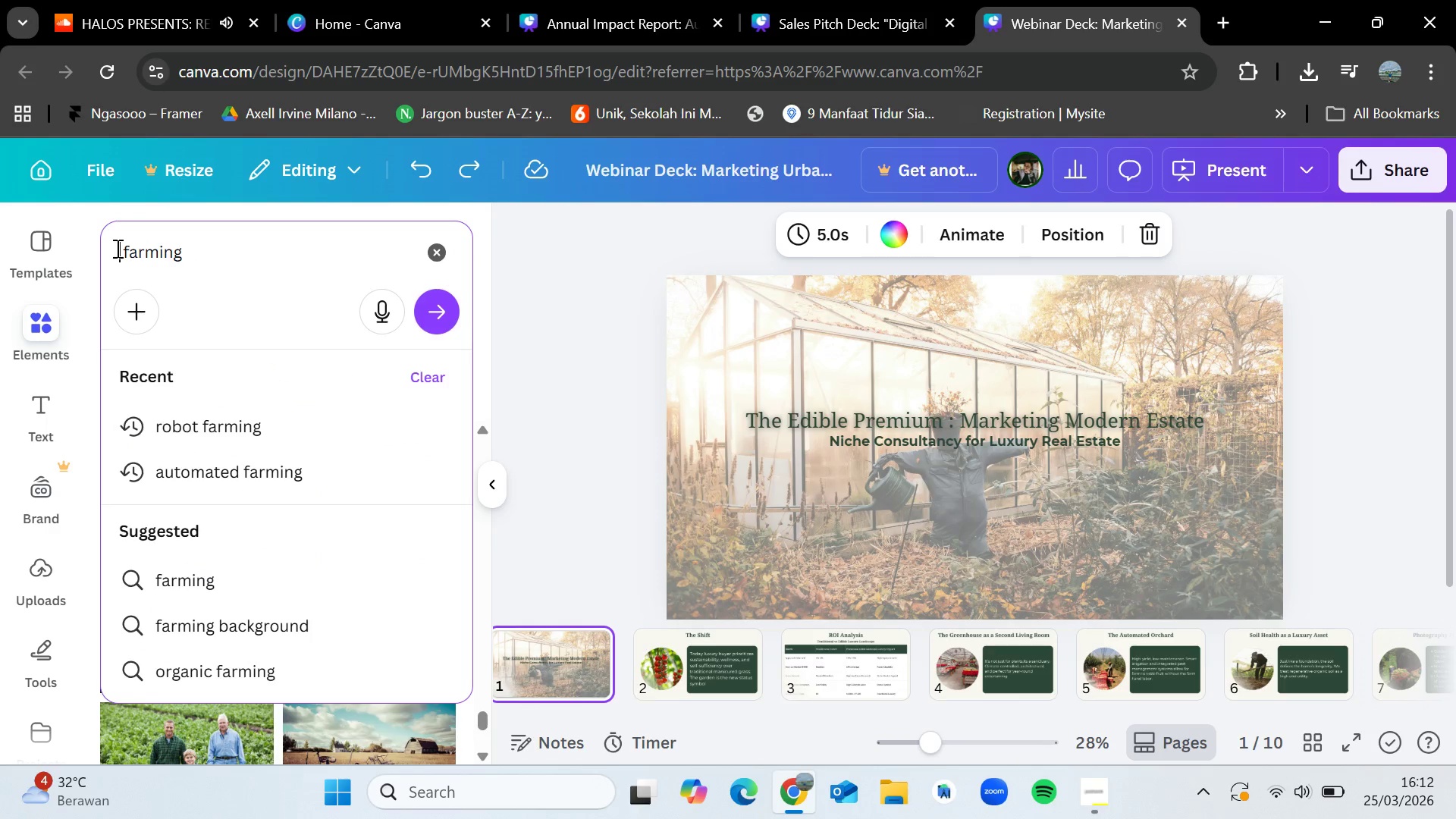 
key(Enter)
 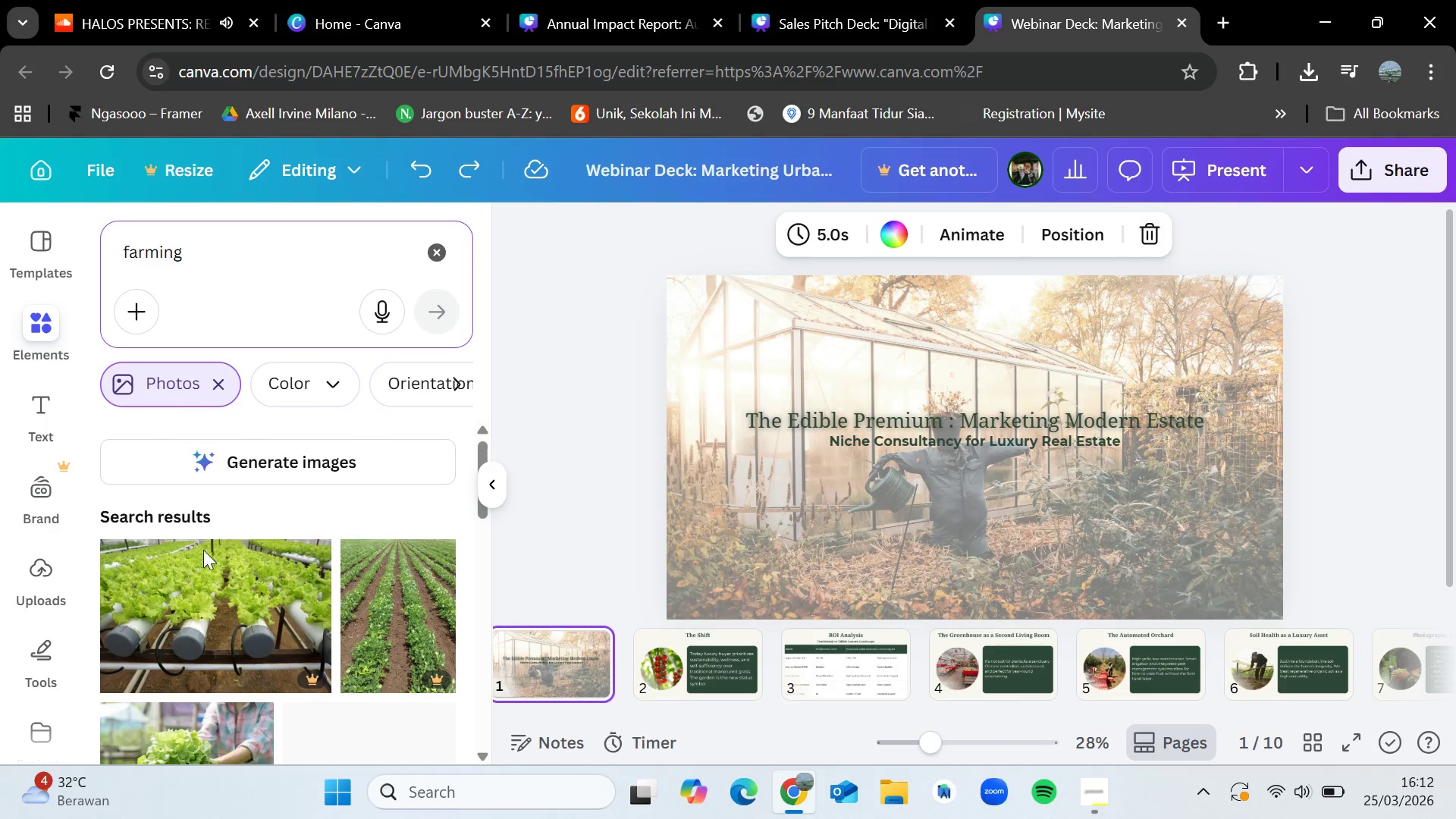 
scroll: coordinate [340, 588], scroll_direction: down, amount: 10.0
 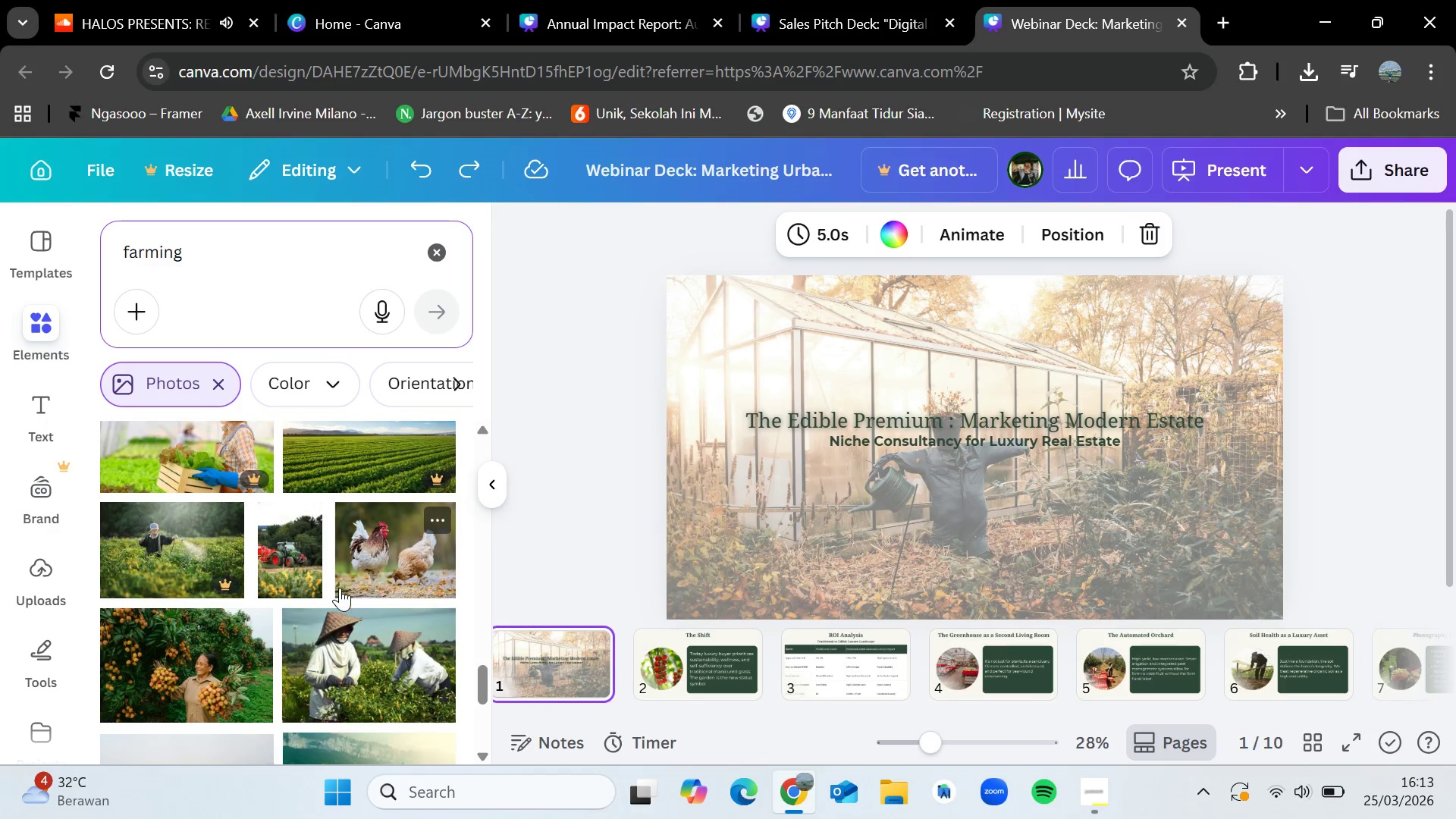 
scroll: coordinate [340, 588], scroll_direction: down, amount: 7.0
 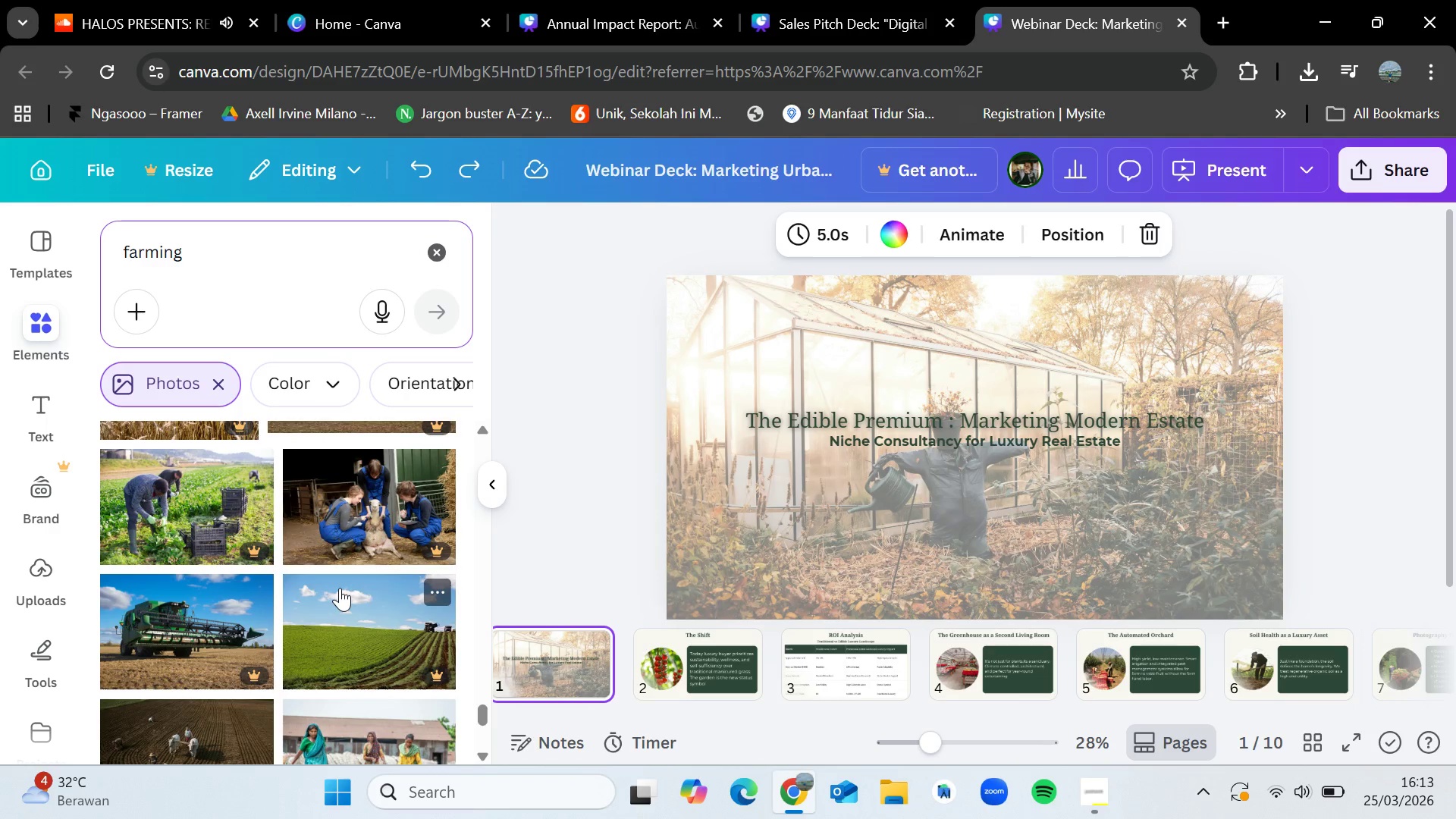 
scroll: coordinate [308, 594], scroll_direction: down, amount: 8.0
 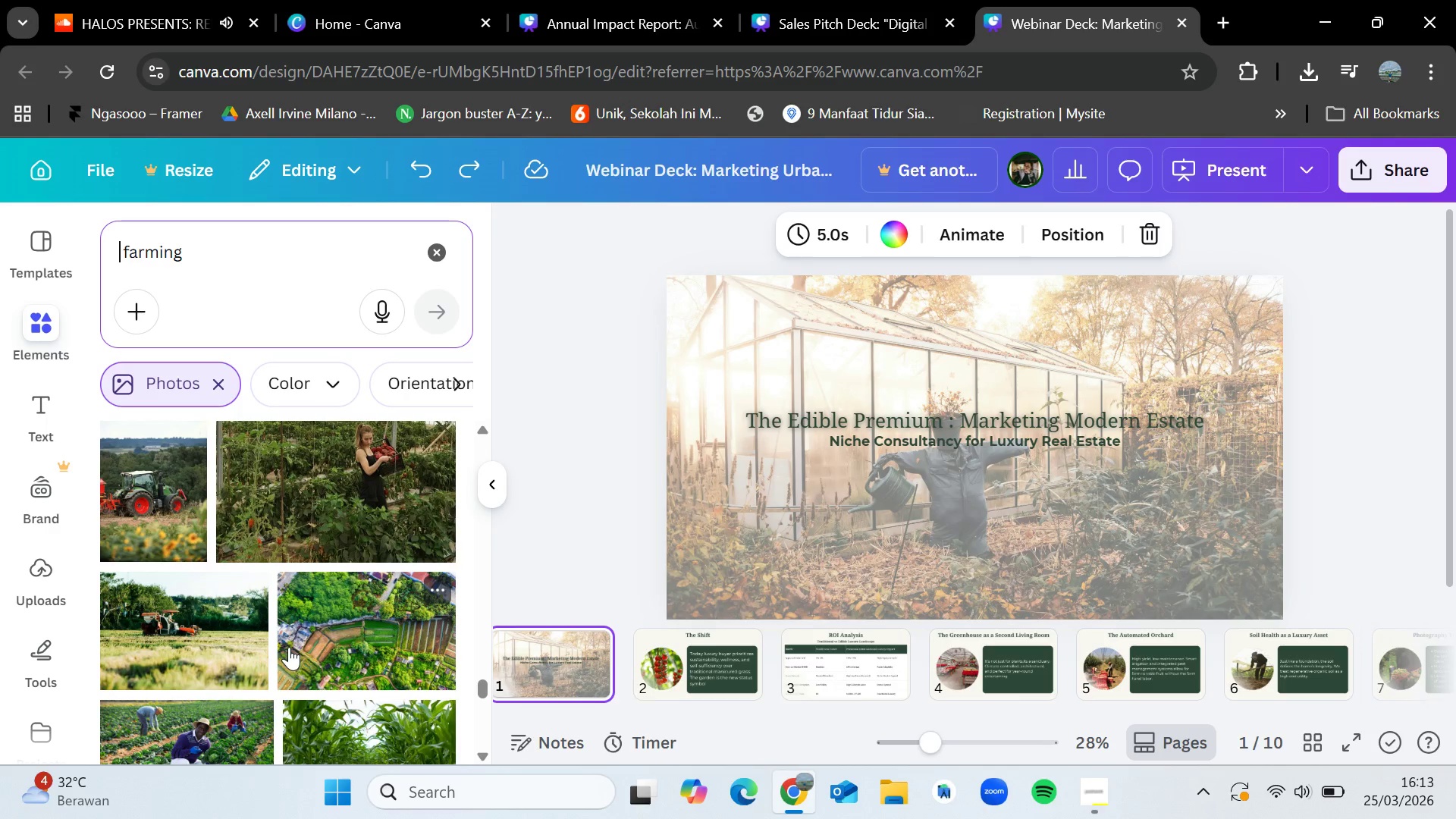 
scroll: coordinate [309, 651], scroll_direction: down, amount: 8.0
 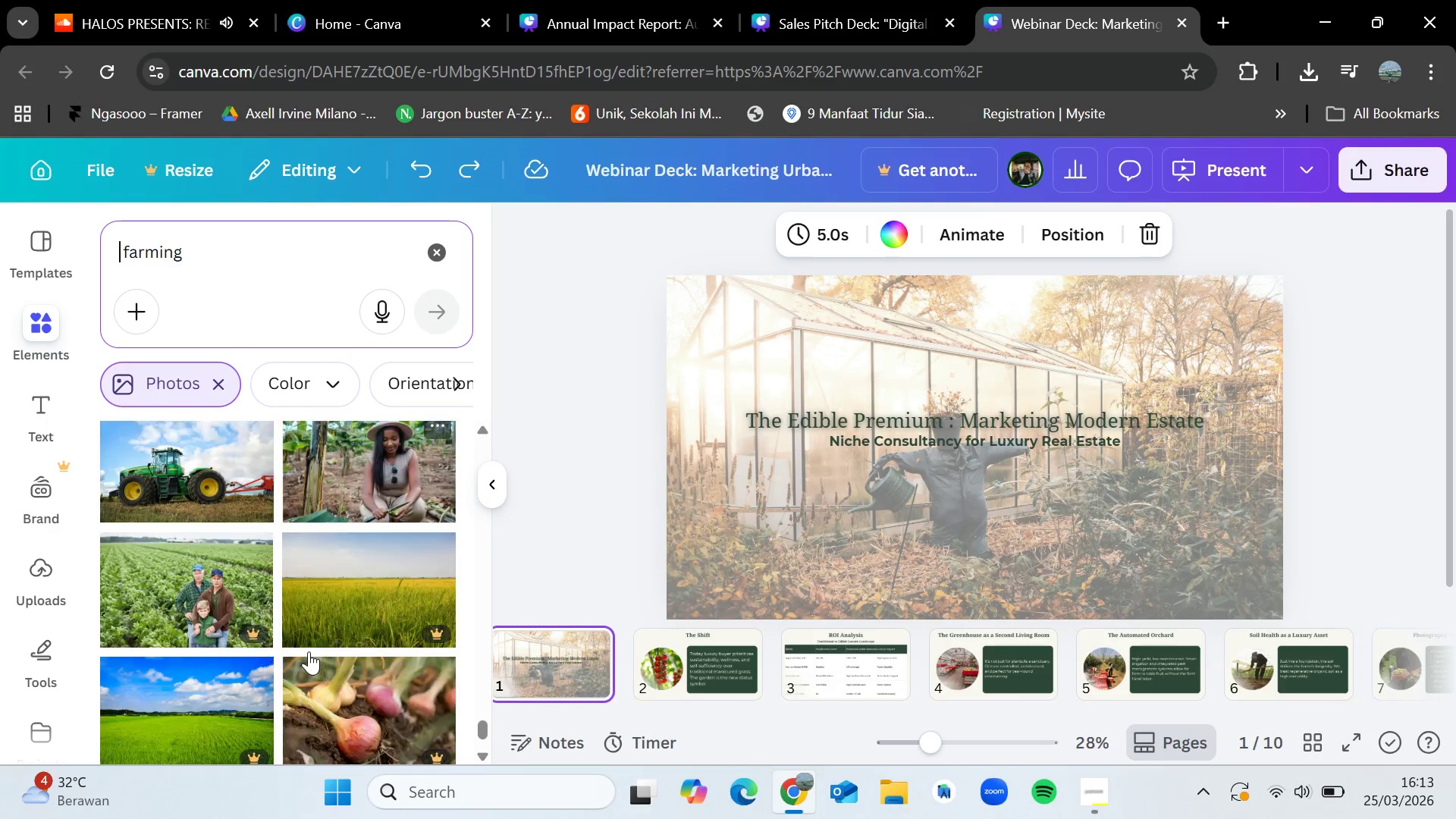 
scroll: coordinate [316, 642], scroll_direction: down, amount: 10.0
 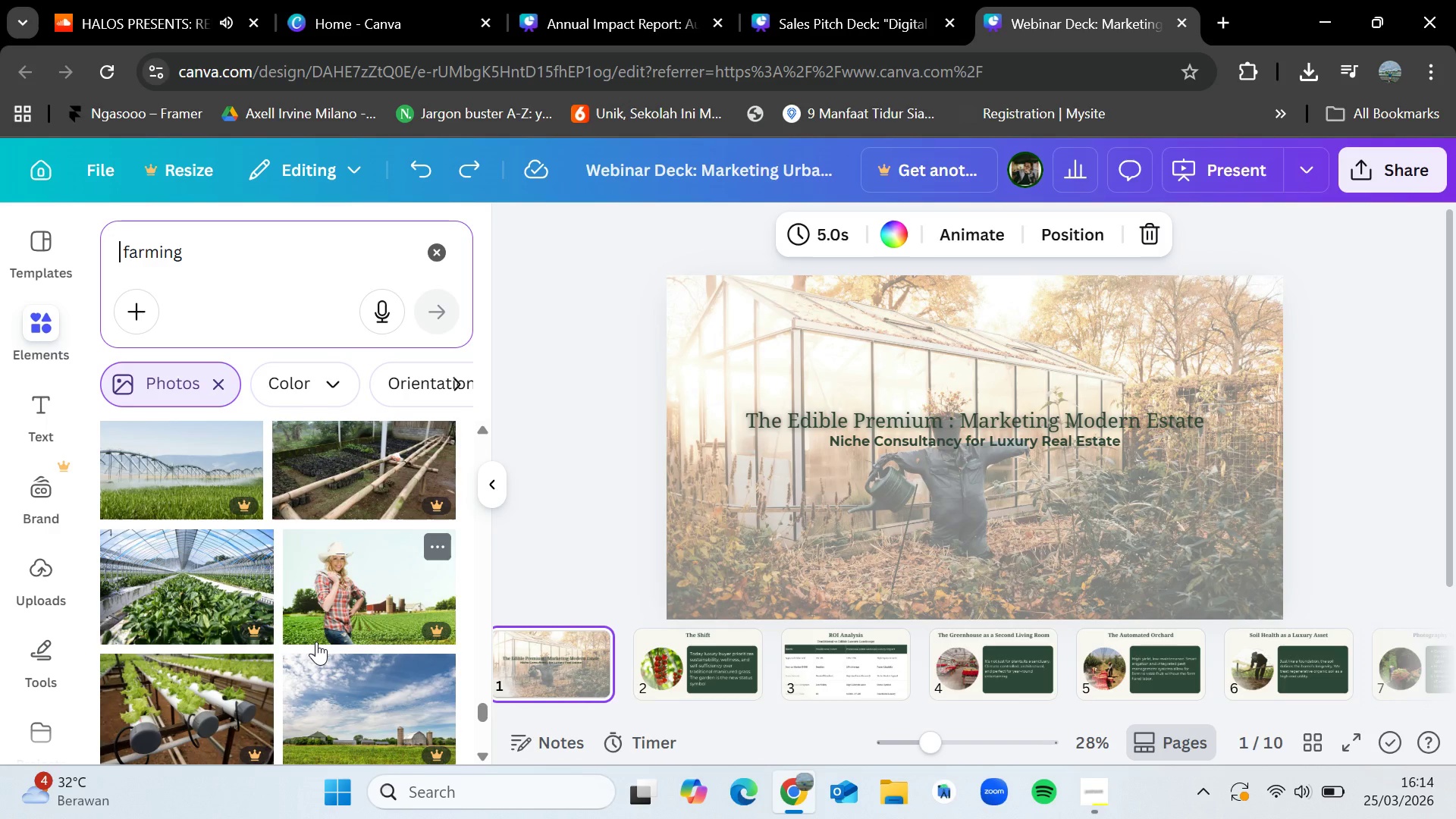 
scroll: coordinate [316, 642], scroll_direction: down, amount: 8.0
 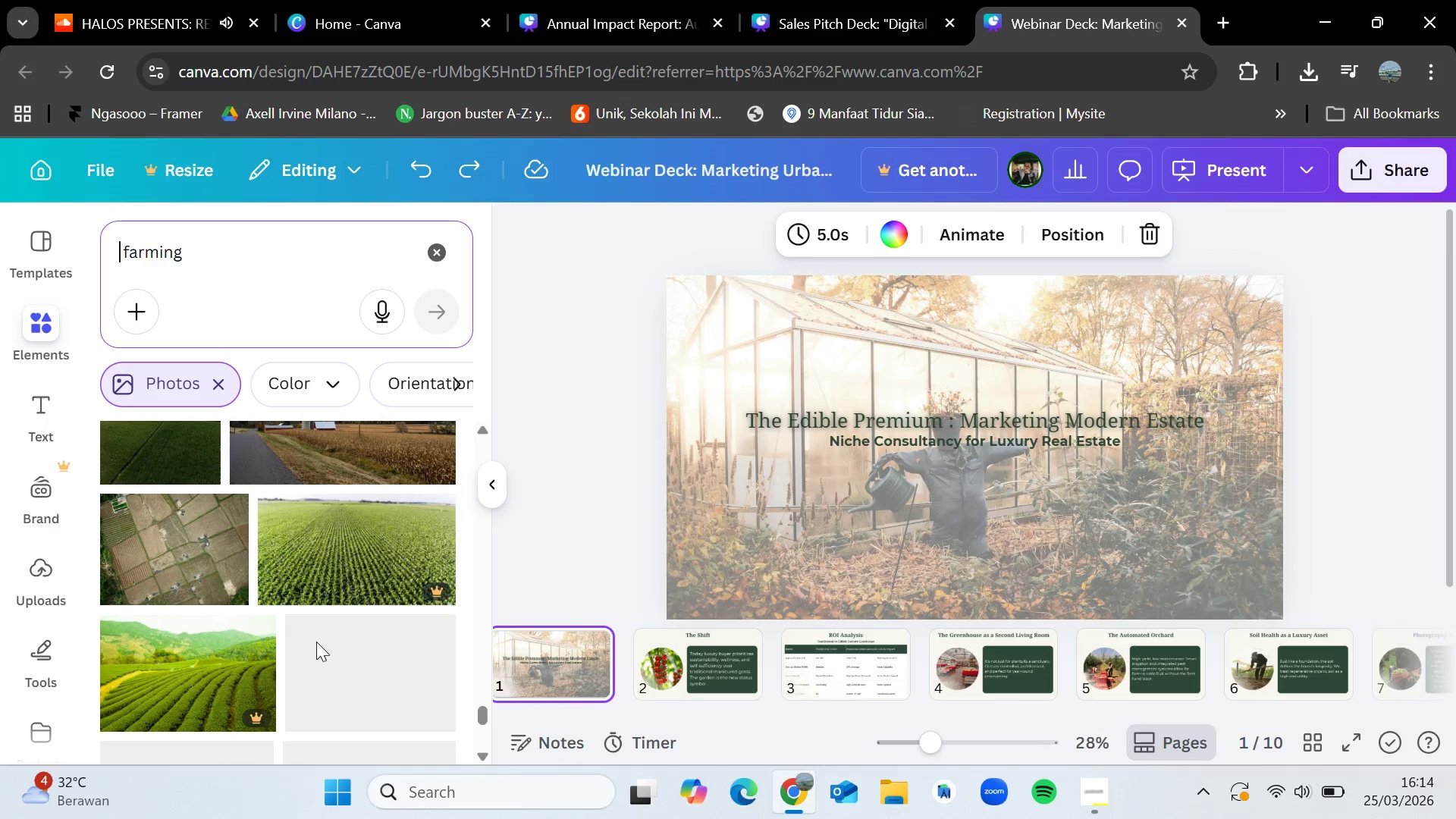 
scroll: coordinate [340, 616], scroll_direction: down, amount: 7.0
 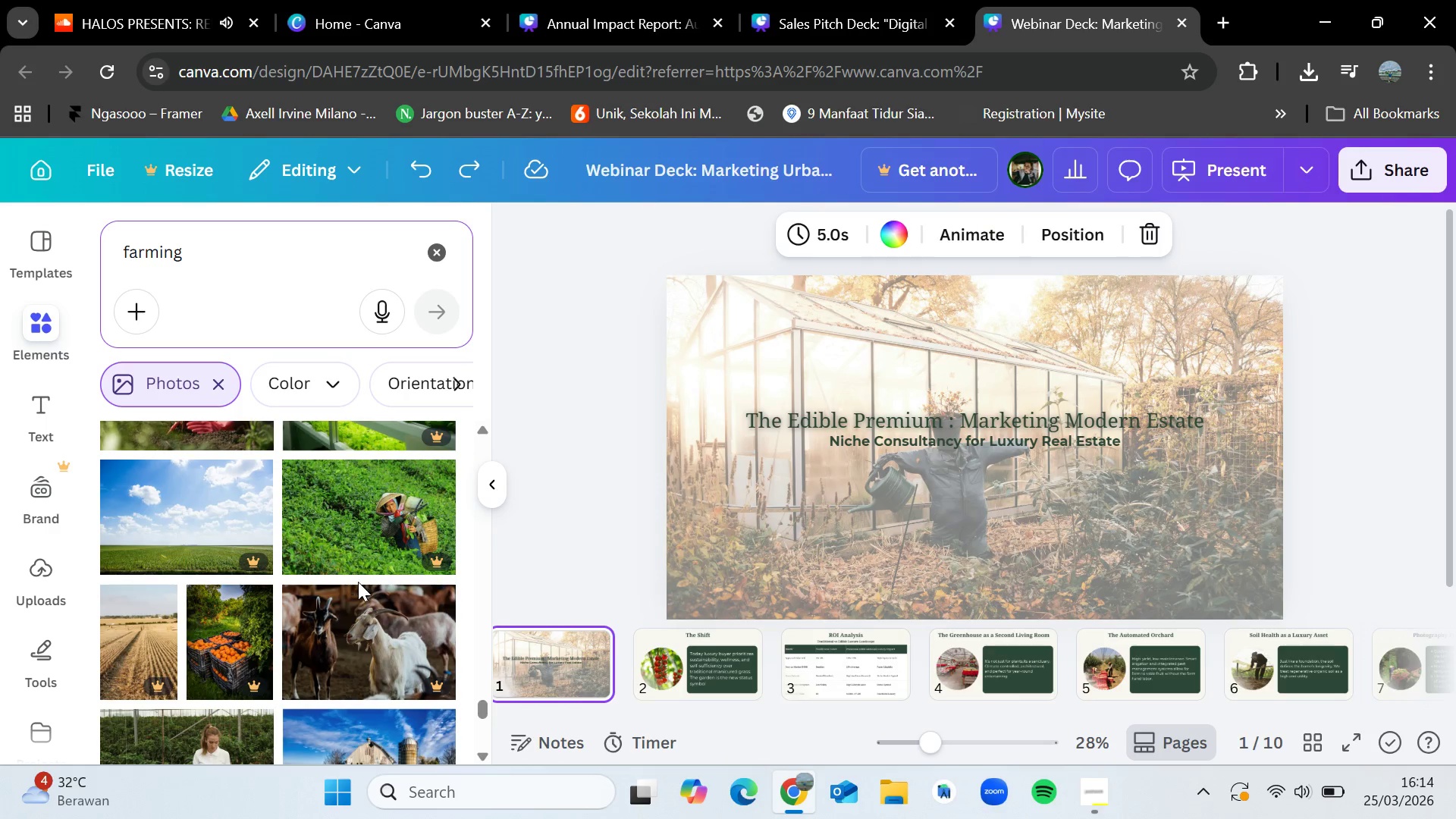 
scroll: coordinate [337, 580], scroll_direction: down, amount: 5.0
 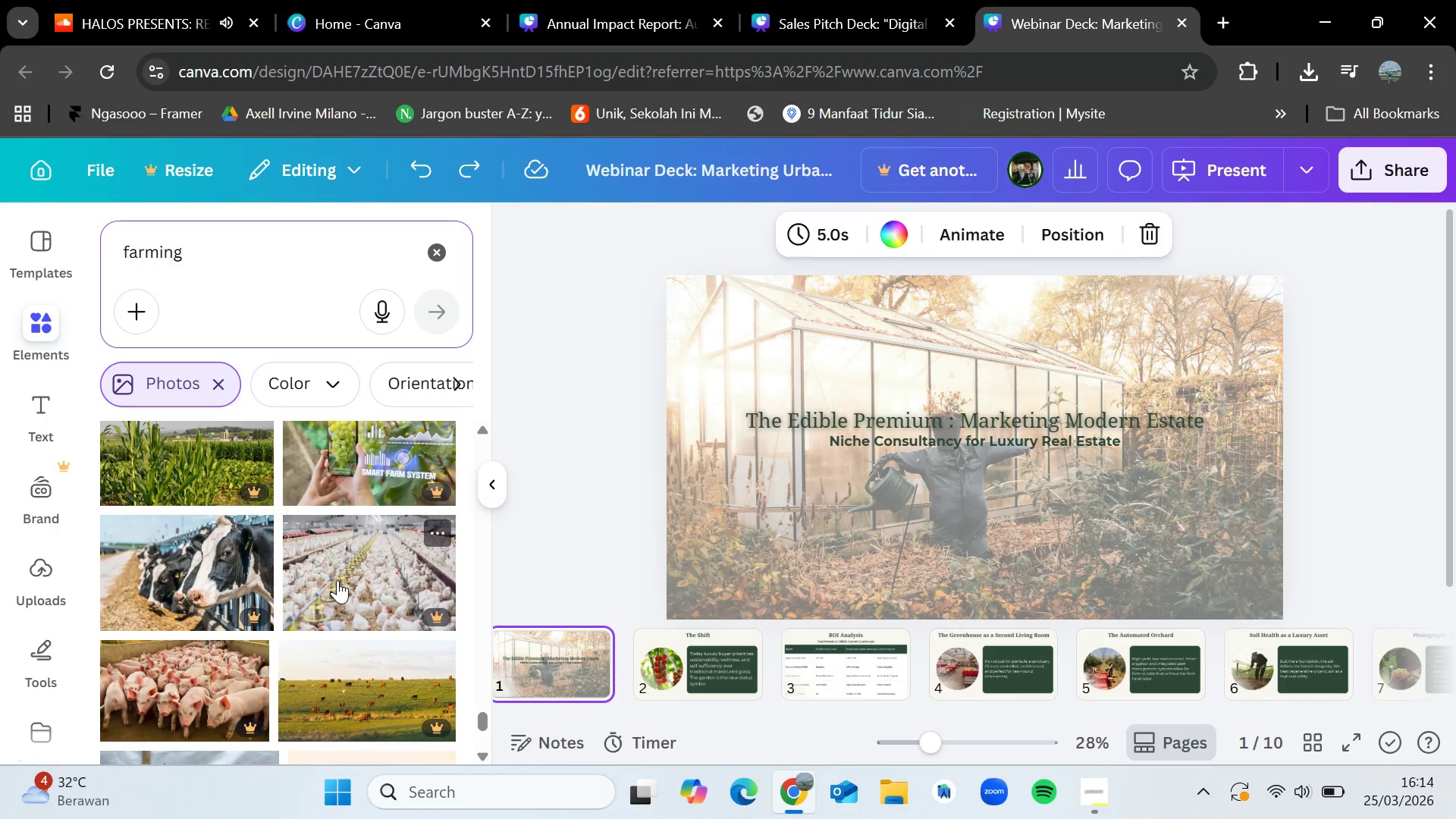 
scroll: coordinate [333, 582], scroll_direction: down, amount: 4.0
 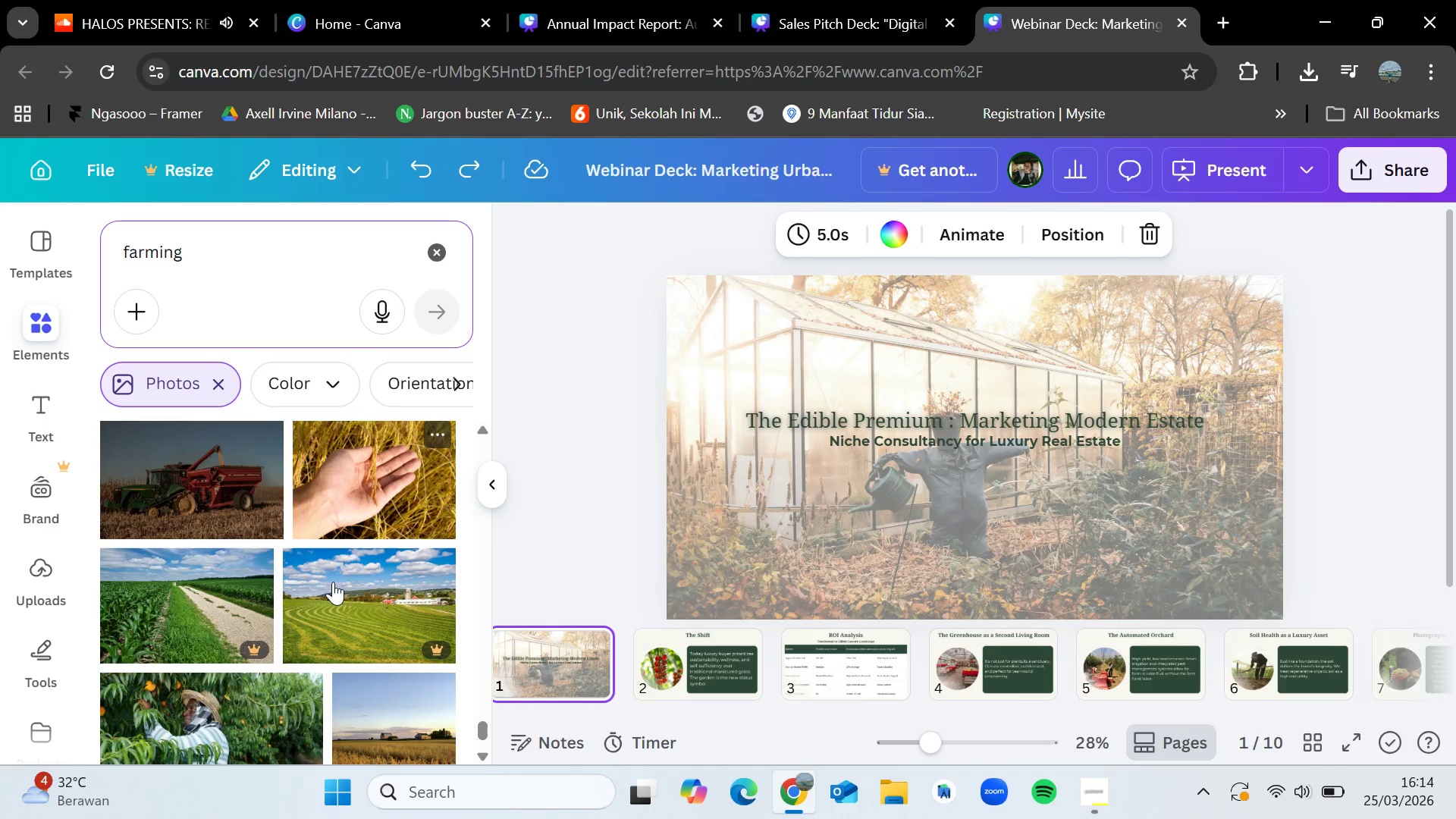 
mouse_move([327, 567])
 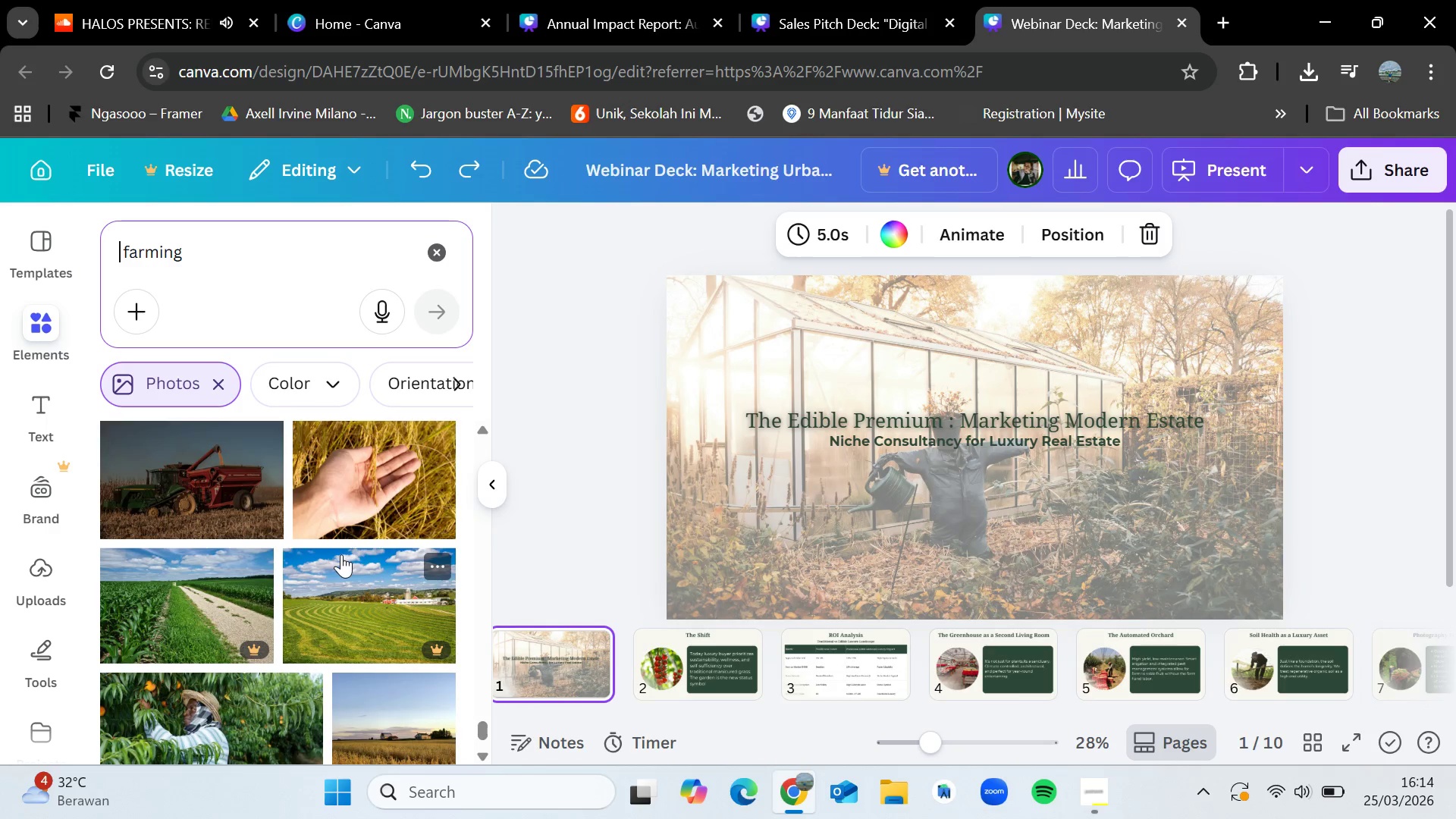 
scroll: coordinate [354, 549], scroll_direction: down, amount: 8.0
 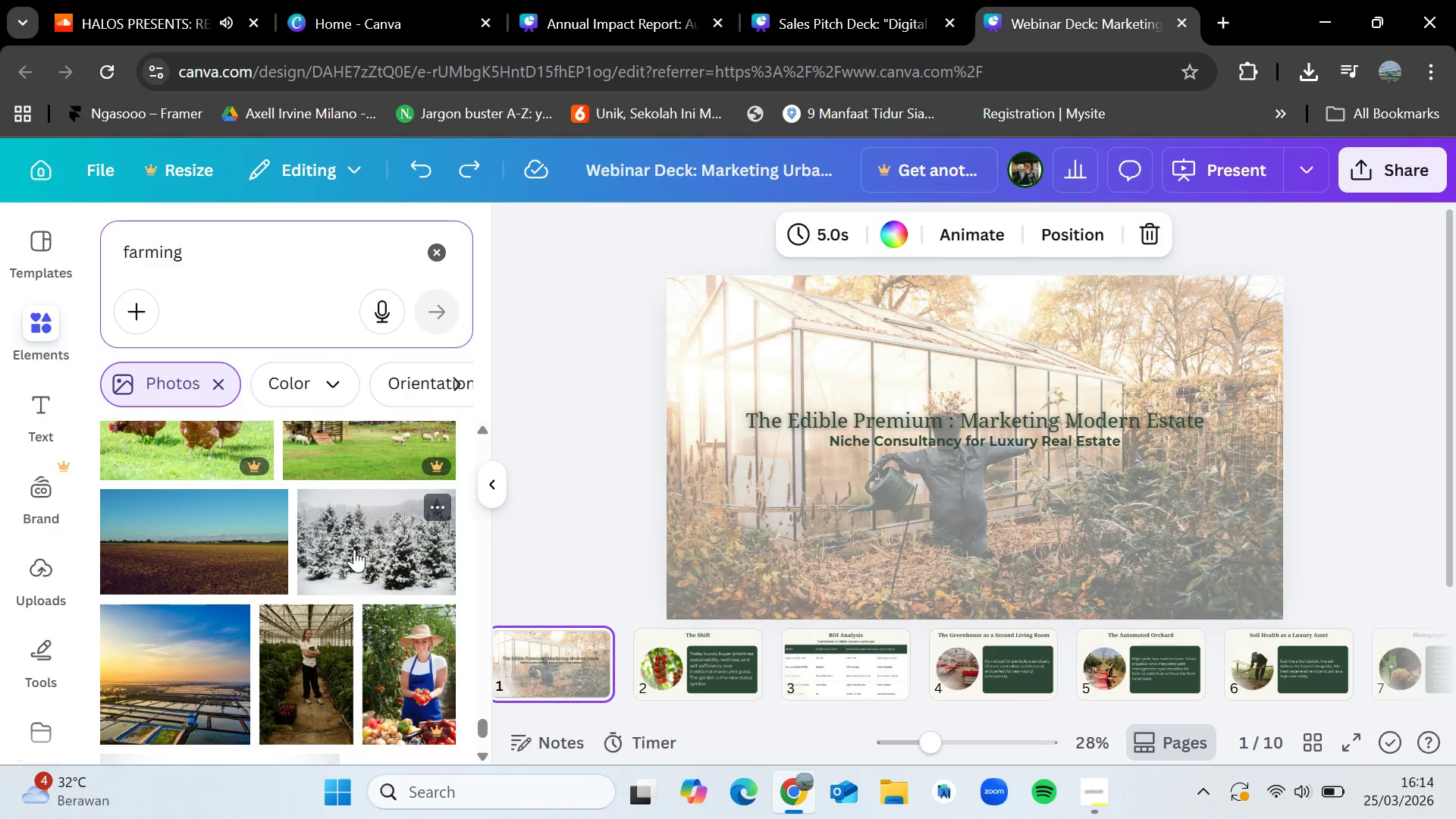 
scroll: coordinate [319, 585], scroll_direction: down, amount: 7.0
 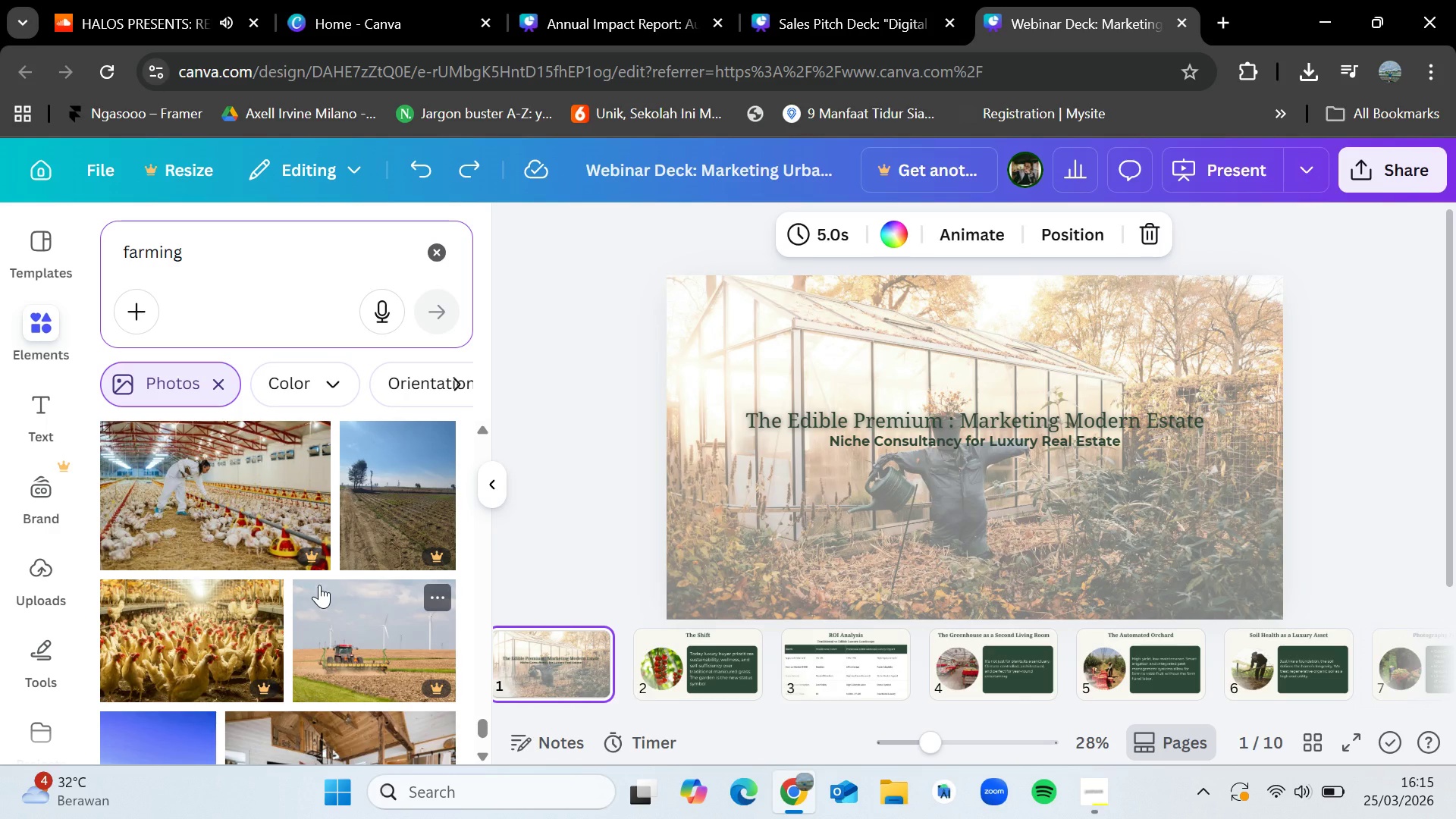 
scroll: coordinate [312, 608], scroll_direction: down, amount: 6.0
 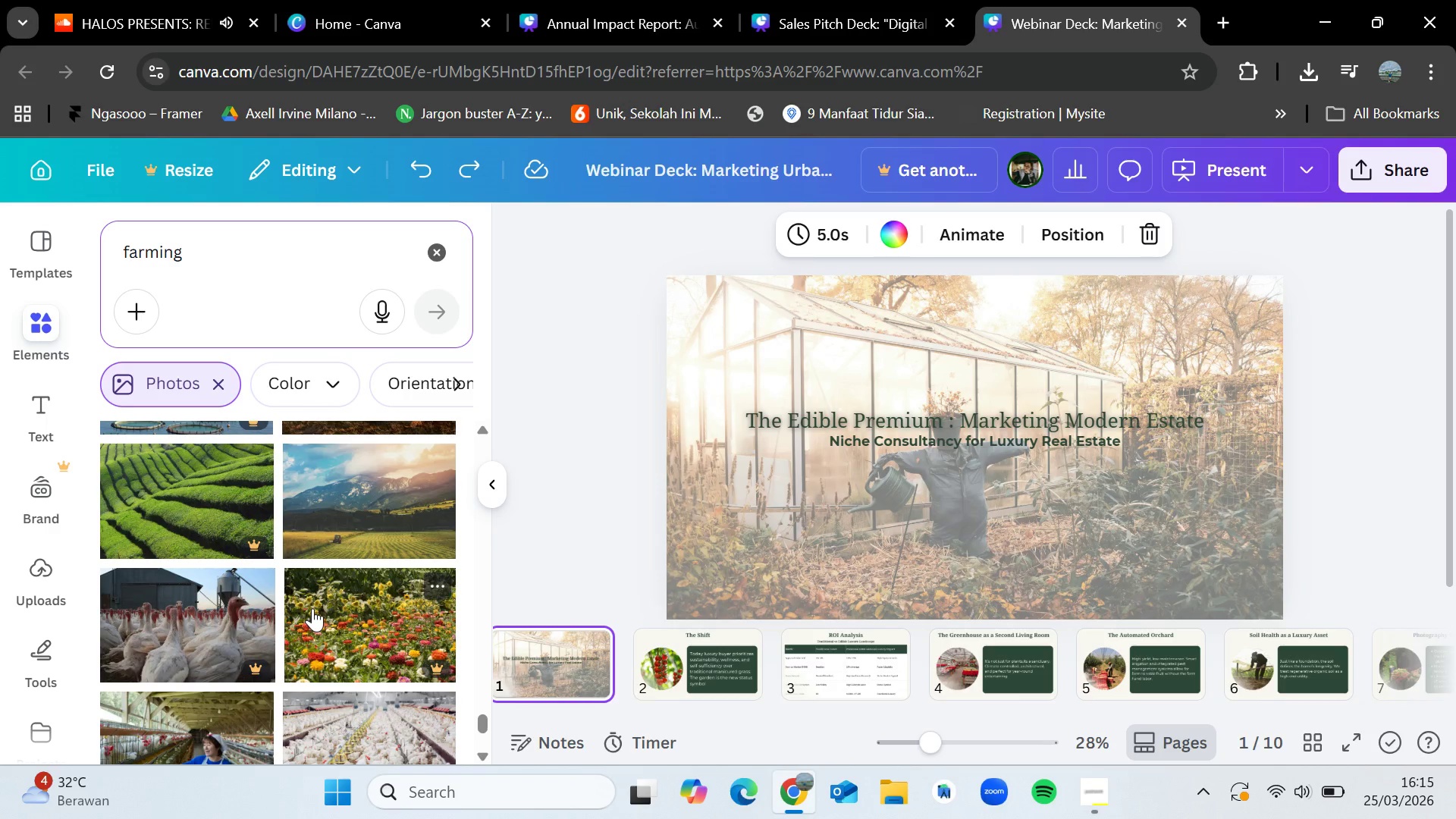 
wait(8.36)
 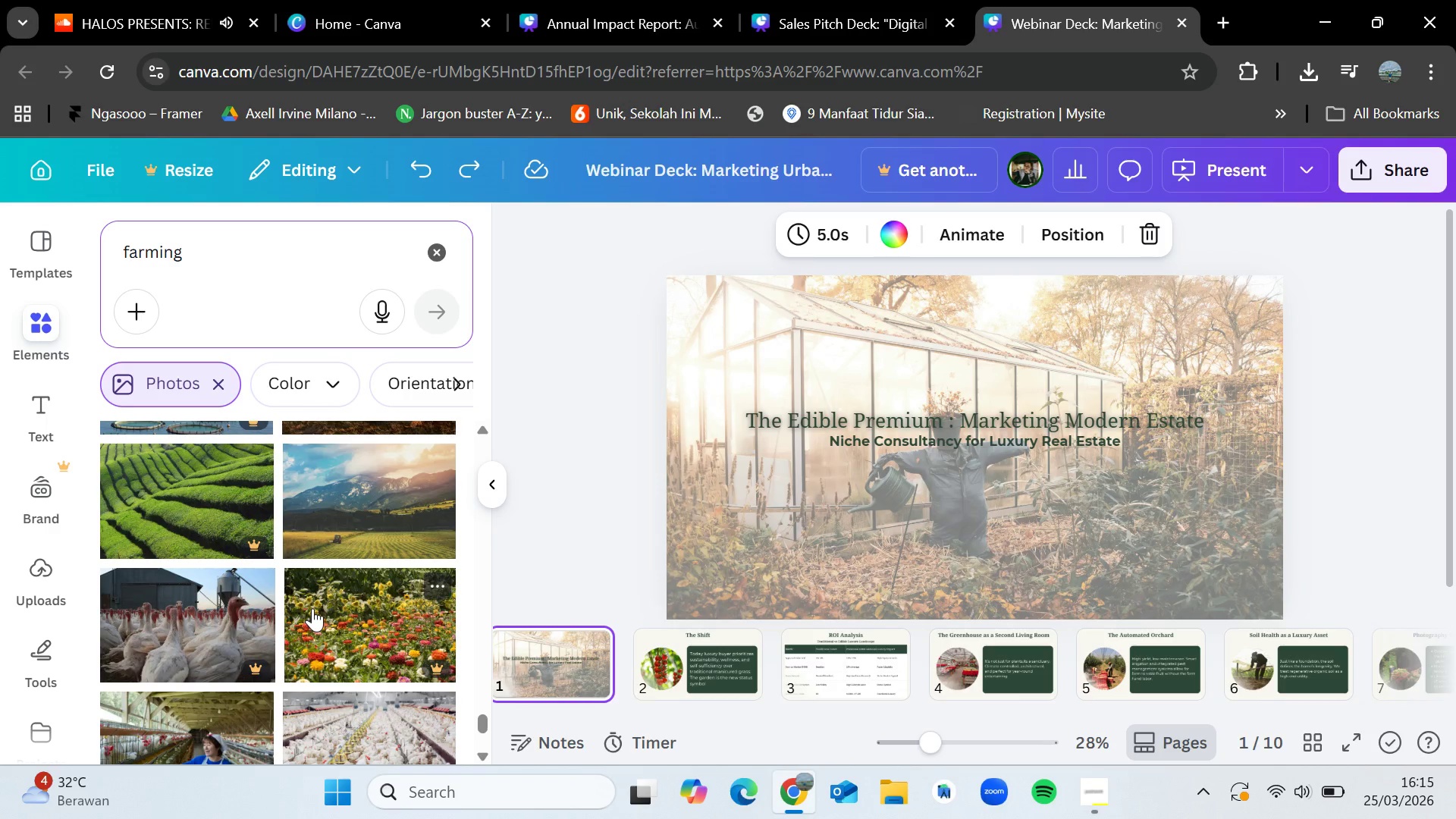 
scroll: coordinate [271, 629], scroll_direction: down, amount: 12.0
 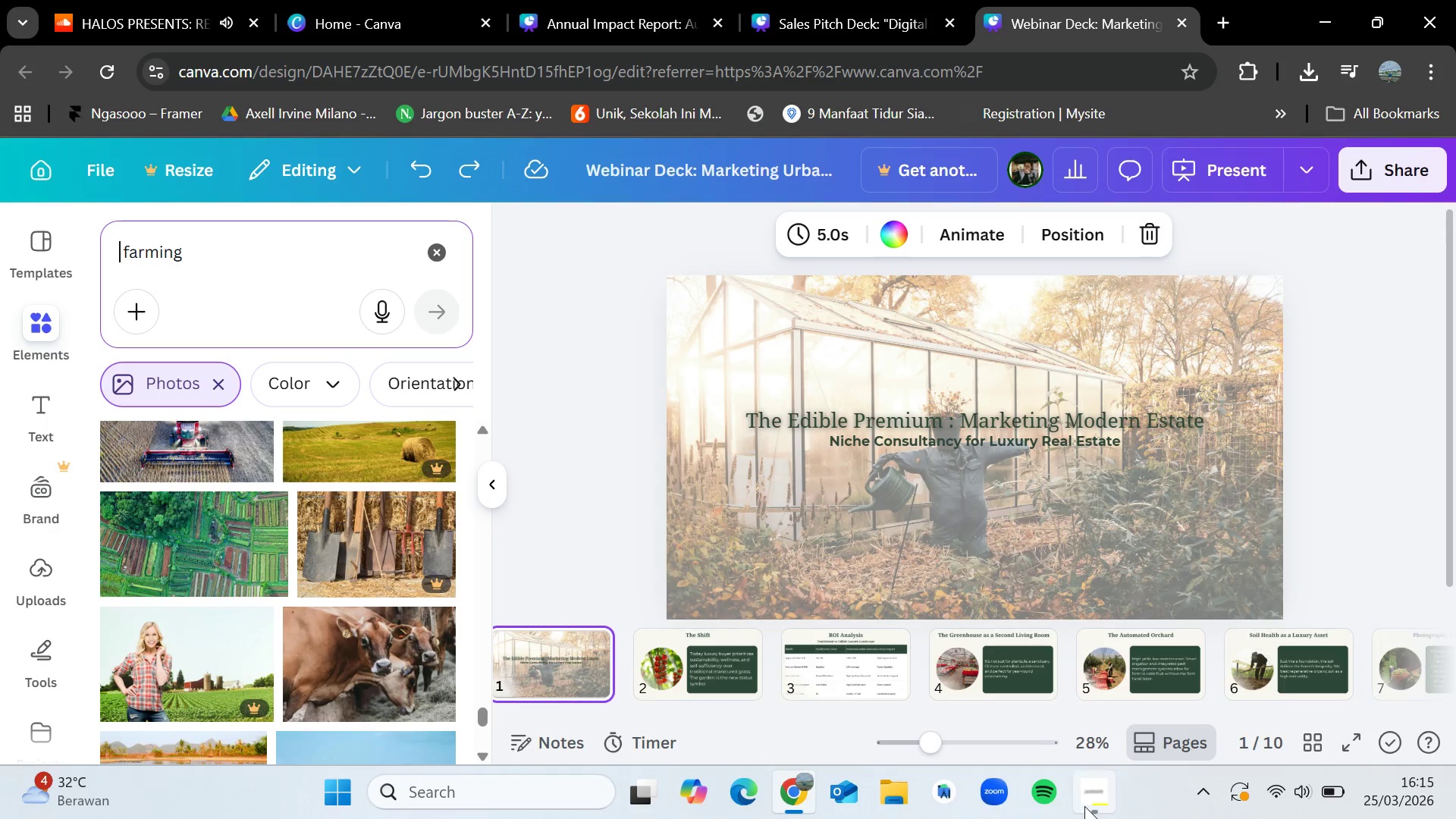 
left_click([1083, 805])